 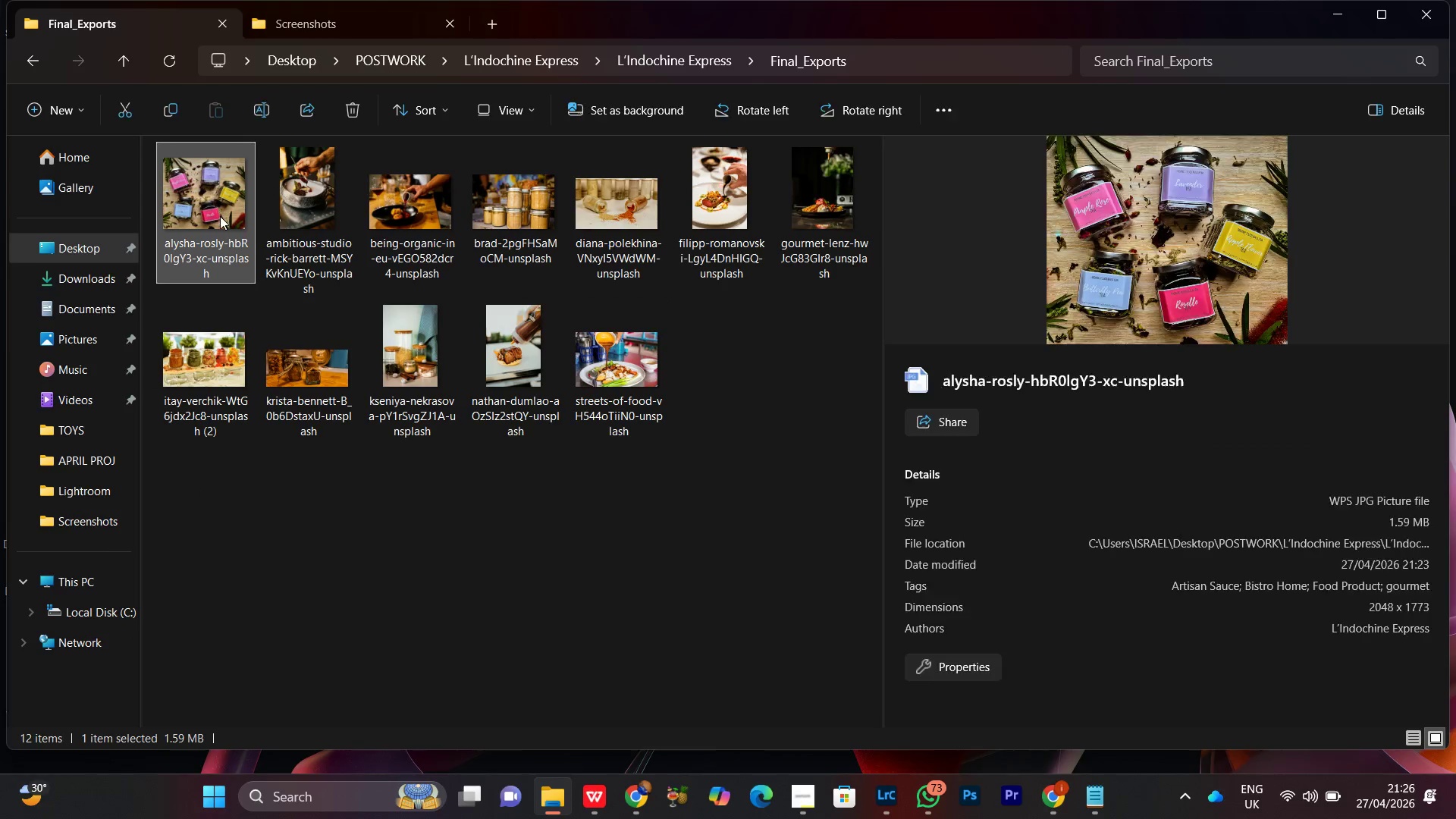 
right_click([212, 211])
 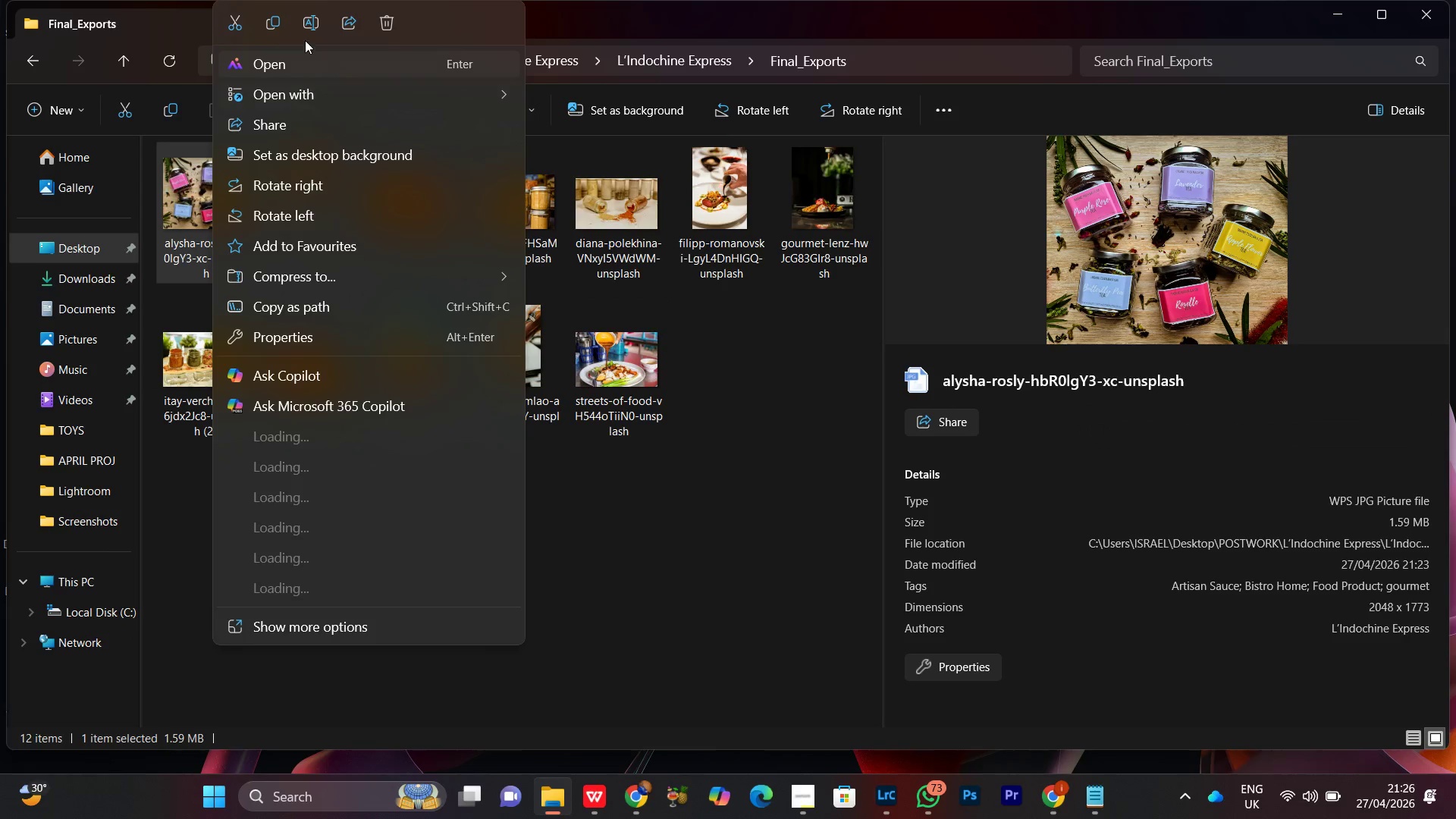 
left_click([314, 29])
 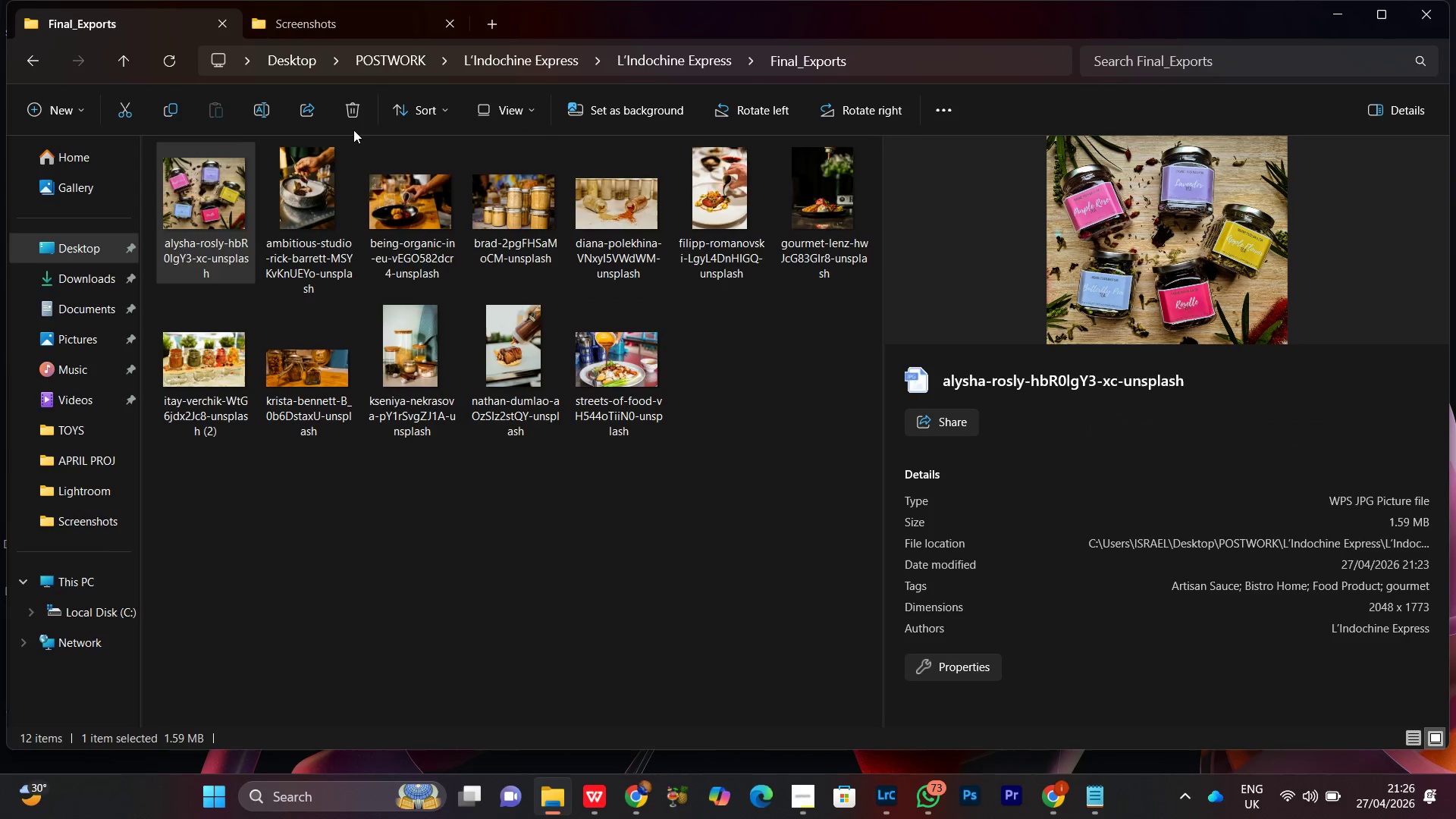 
key(Control+V)
 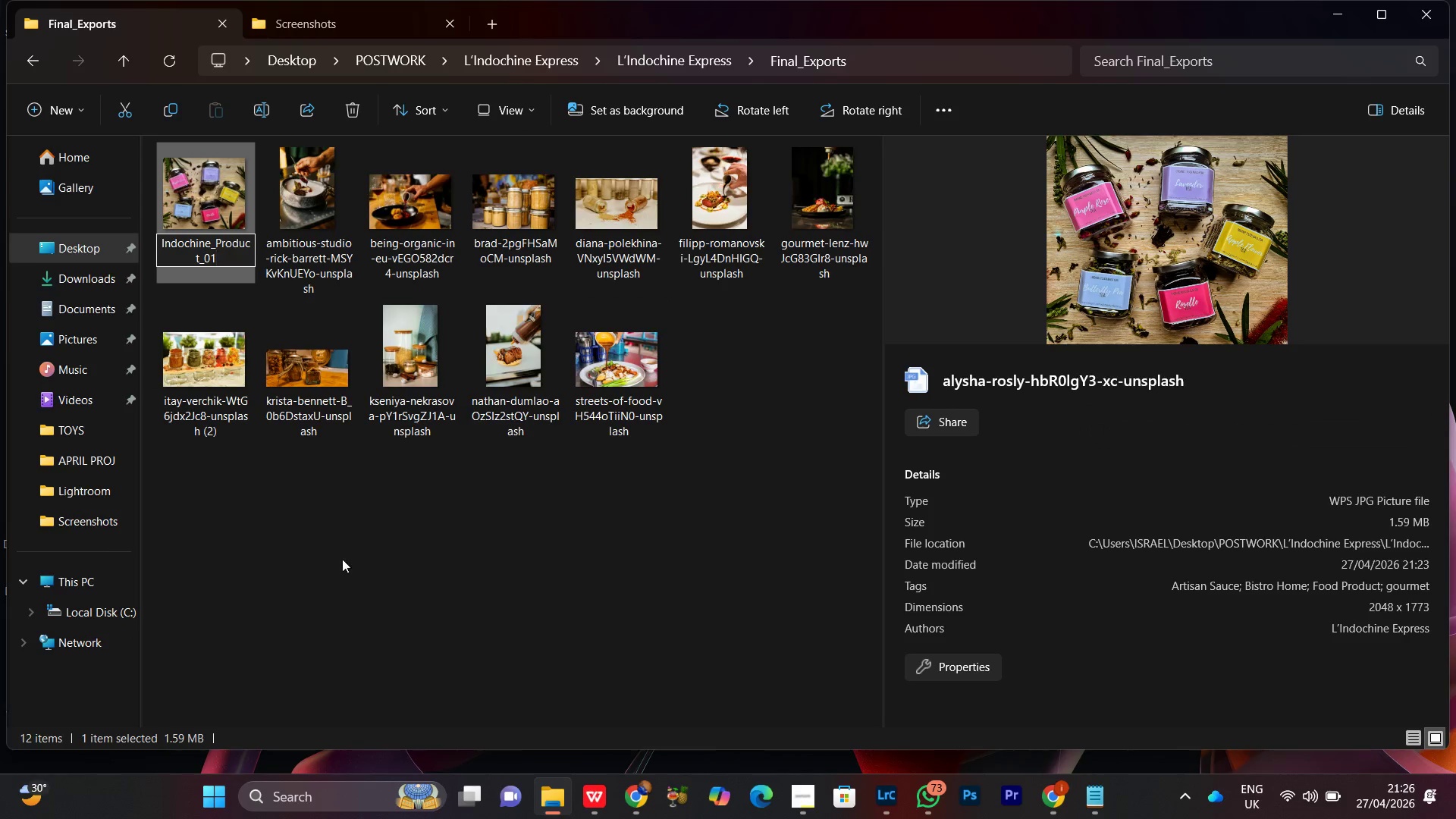 
left_click([340, 559])
 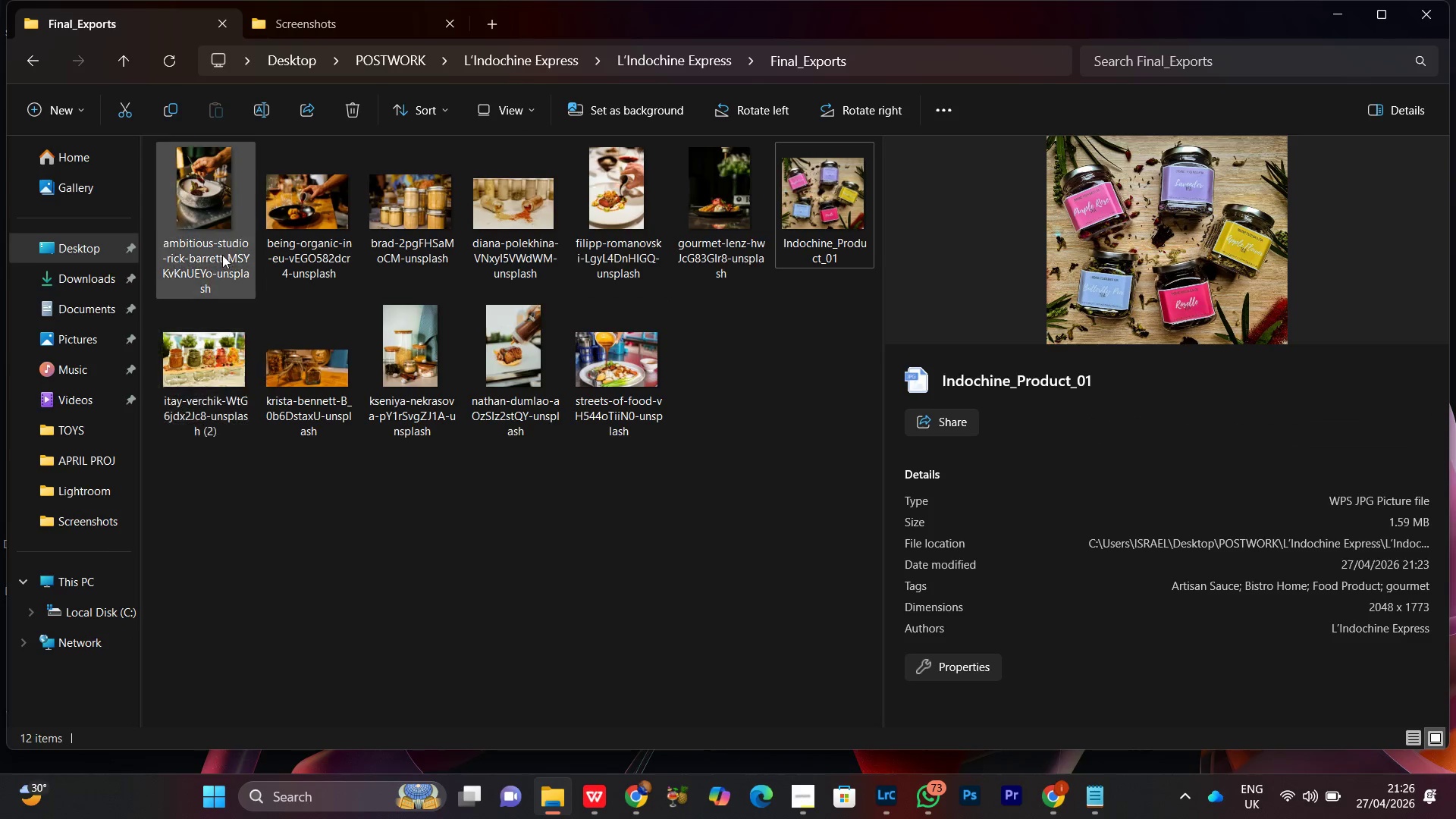 
left_click([225, 214])
 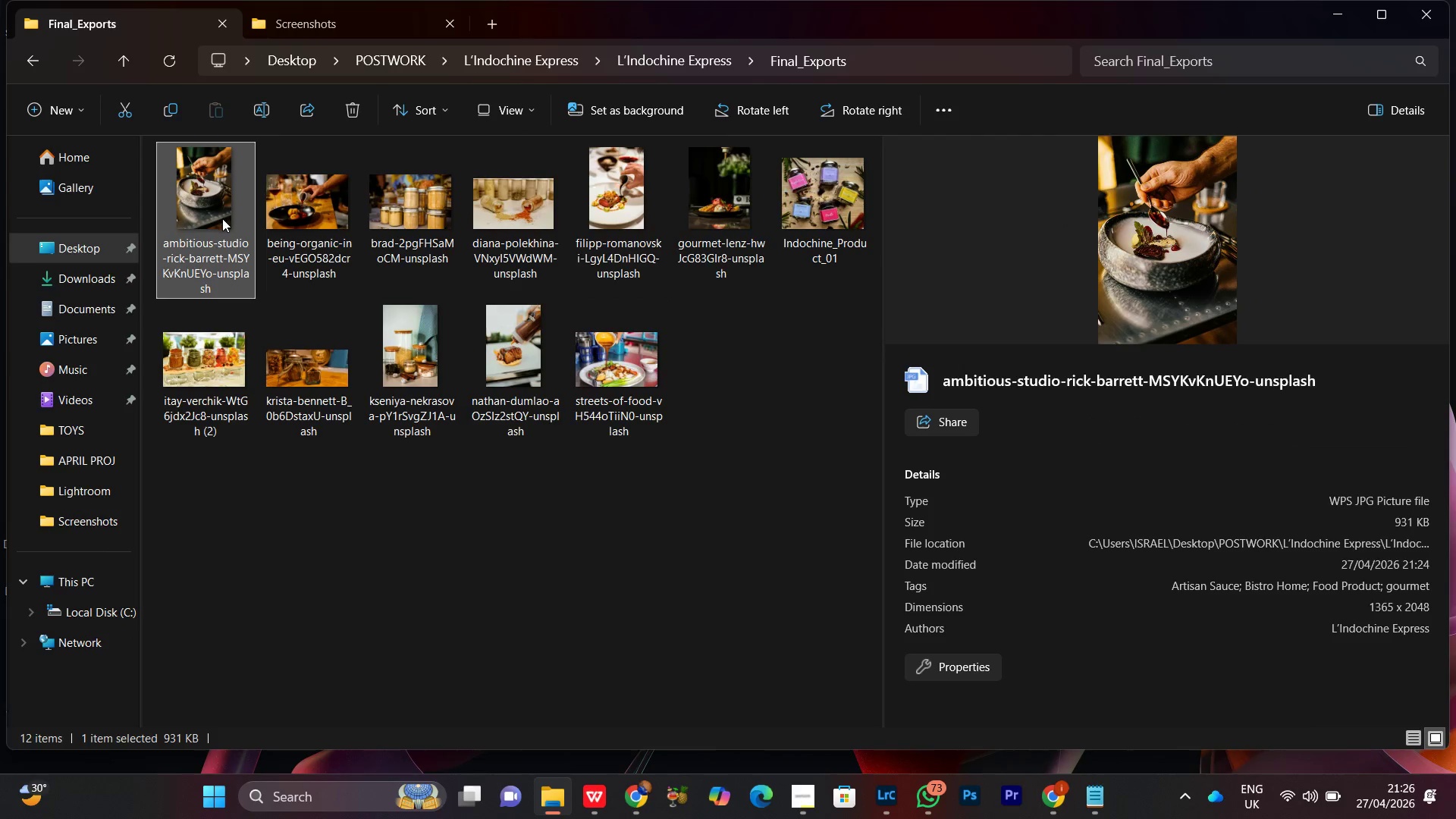 
right_click([222, 218])
 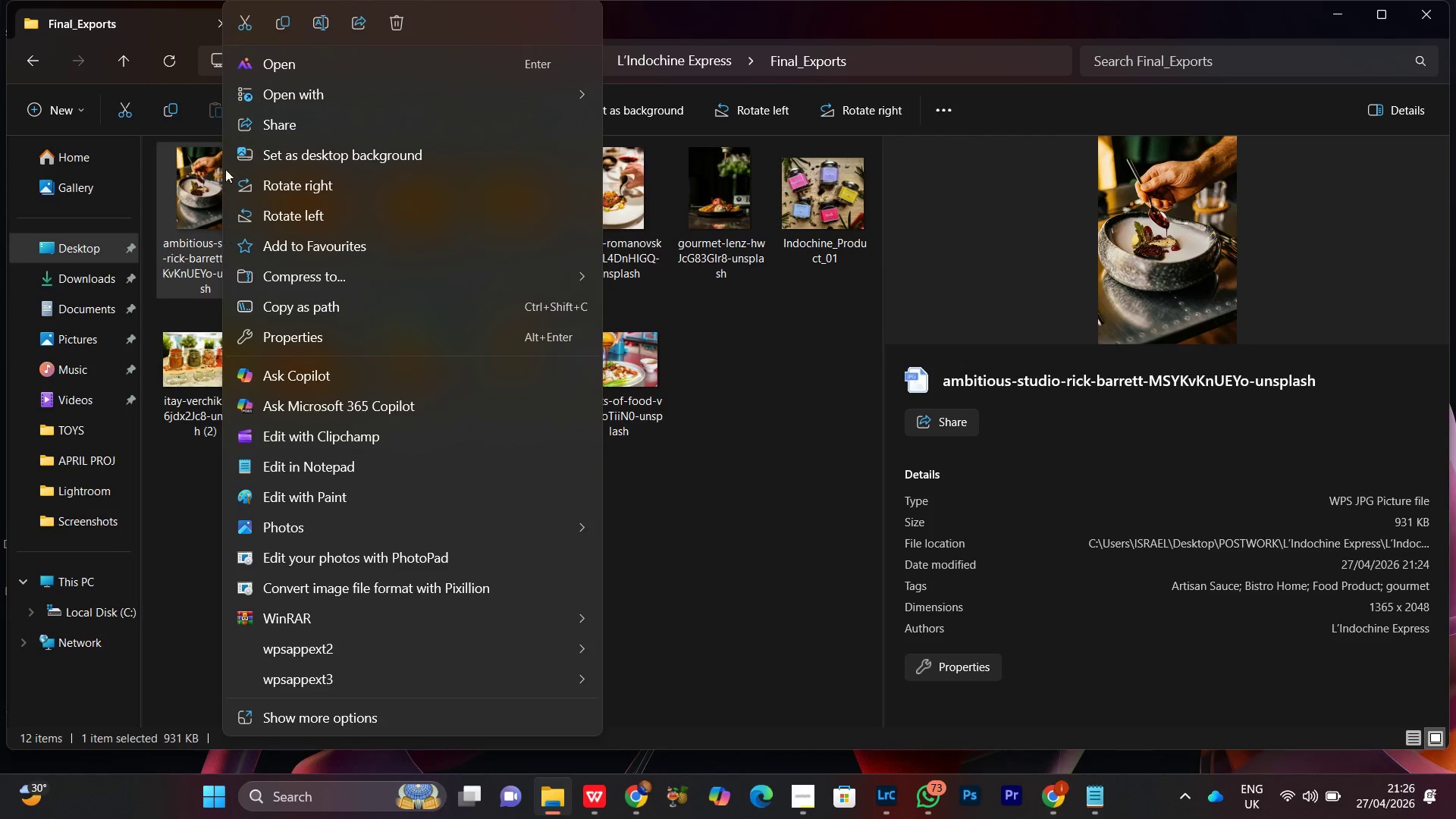 
left_click([325, 23])
 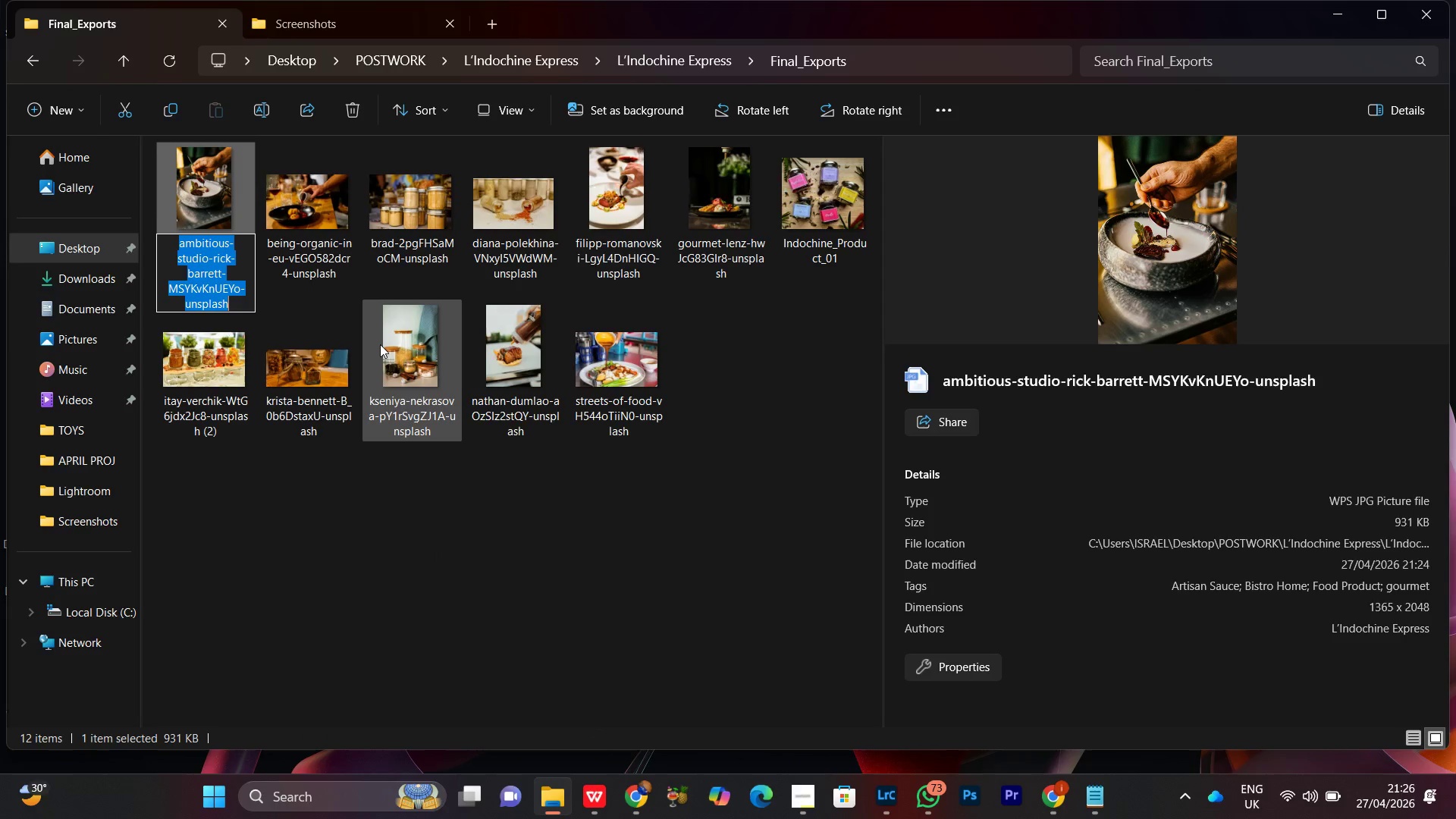 
key(Control+V)
 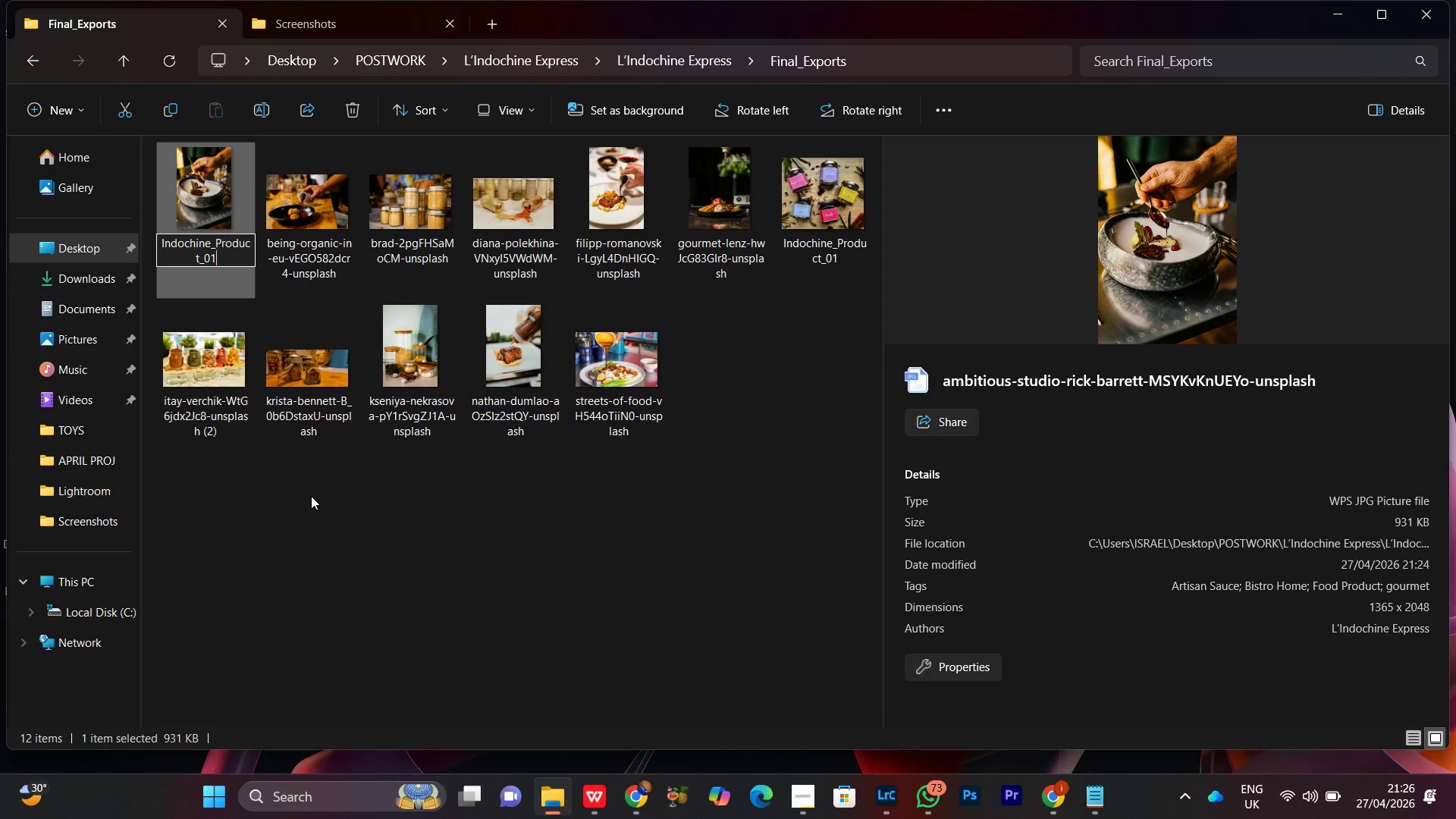 
key(Backspace)
 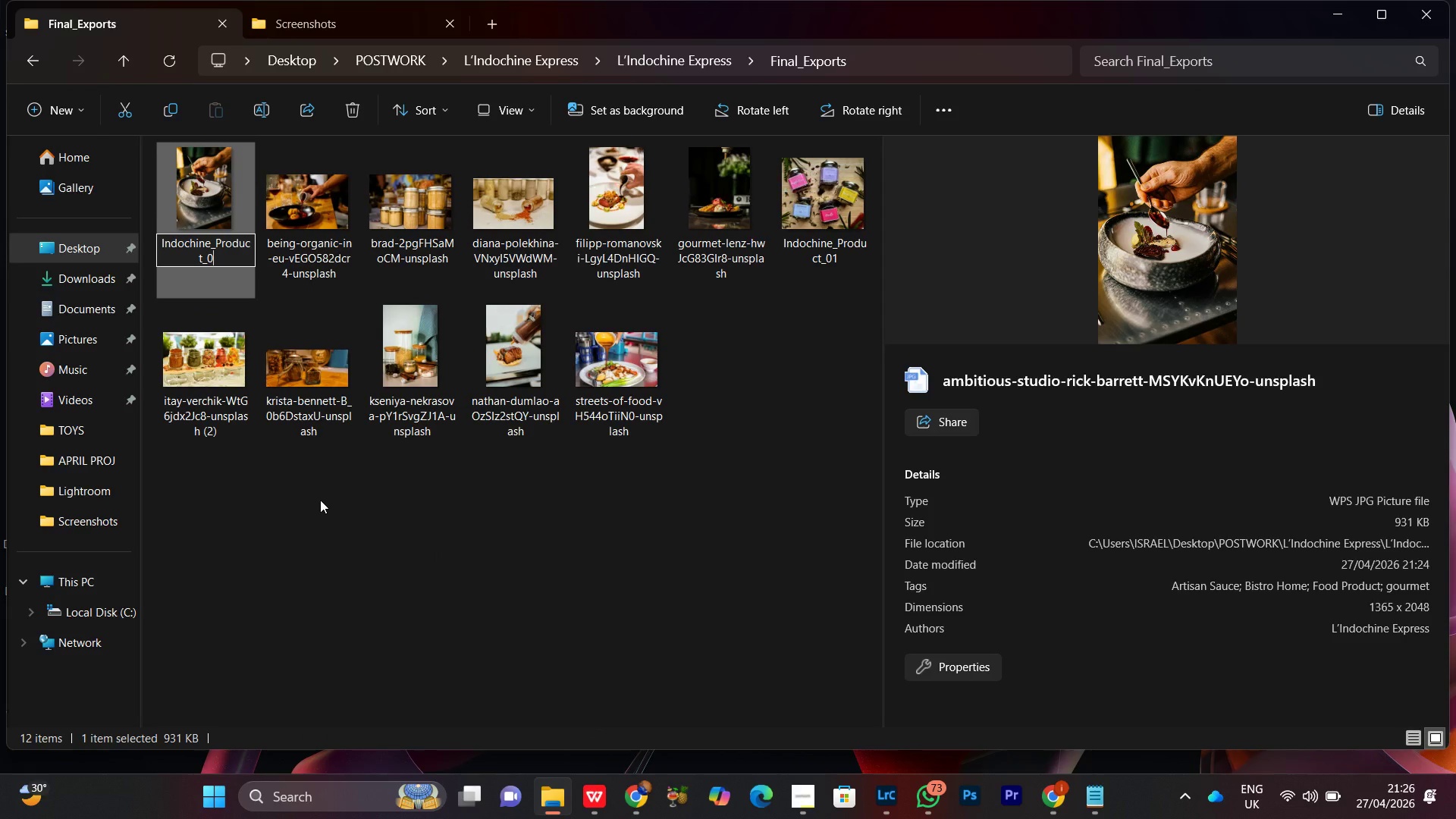 
key(2)
 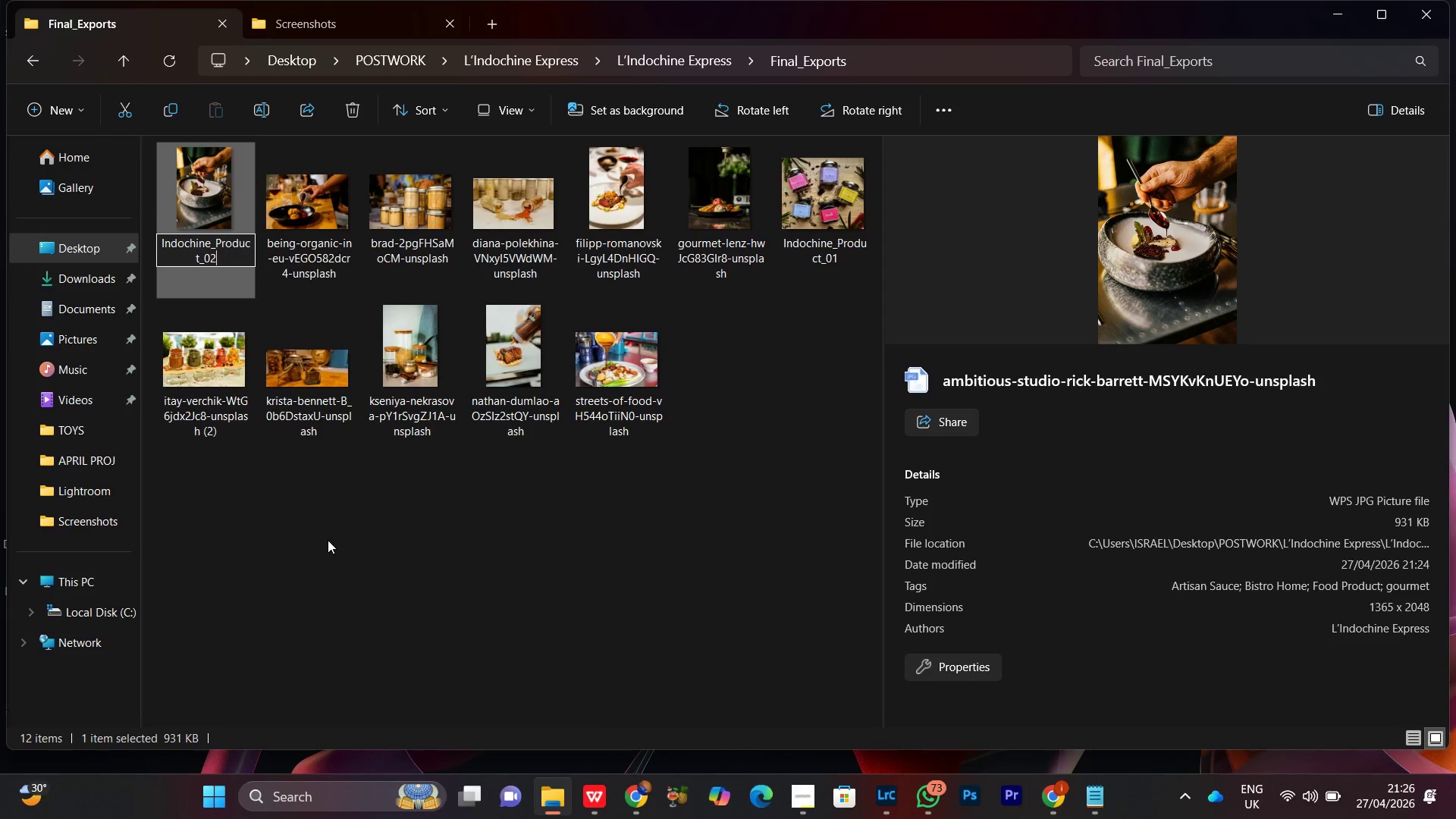 
left_click([350, 548])
 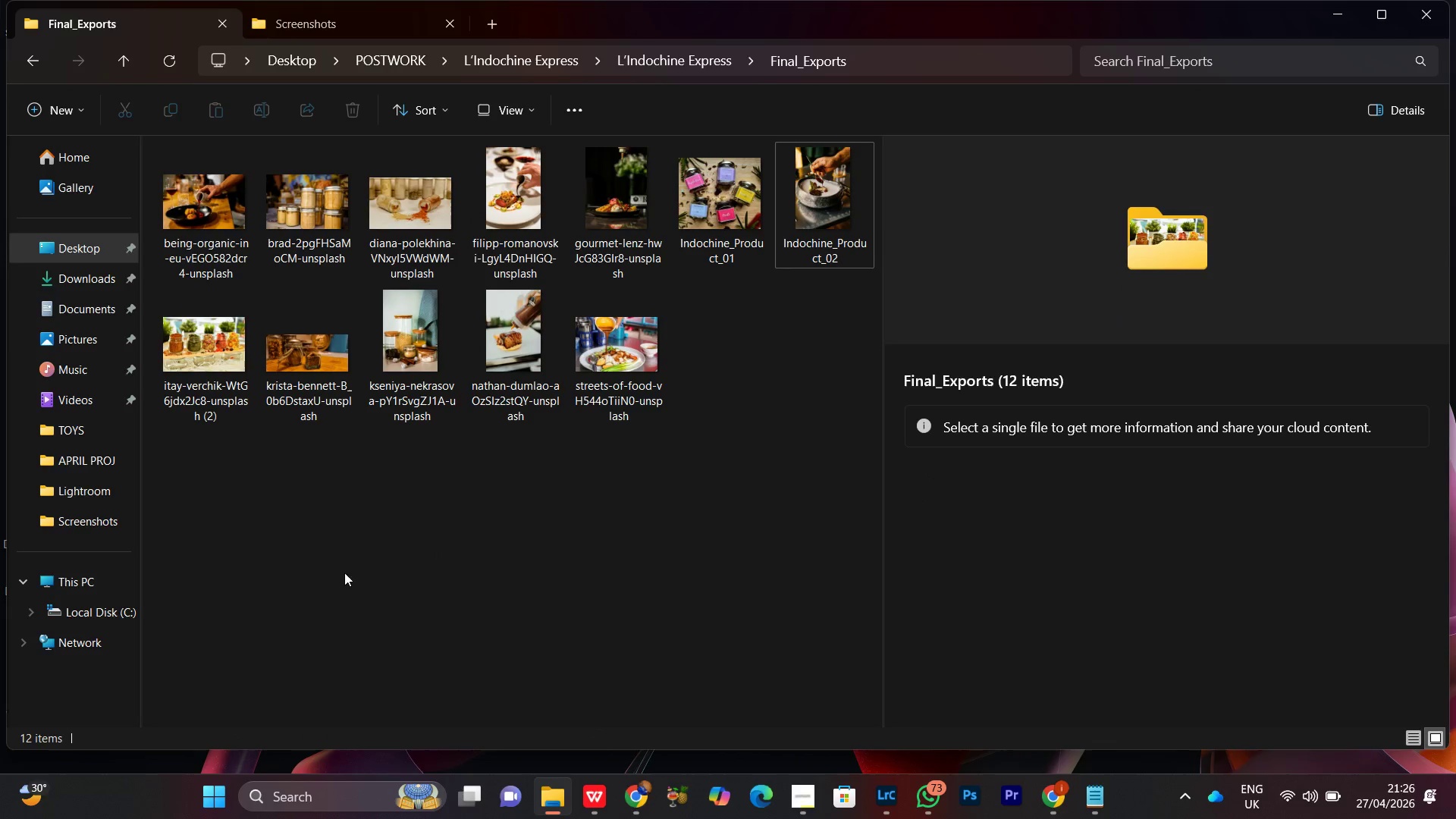 
left_click([184, 184])
 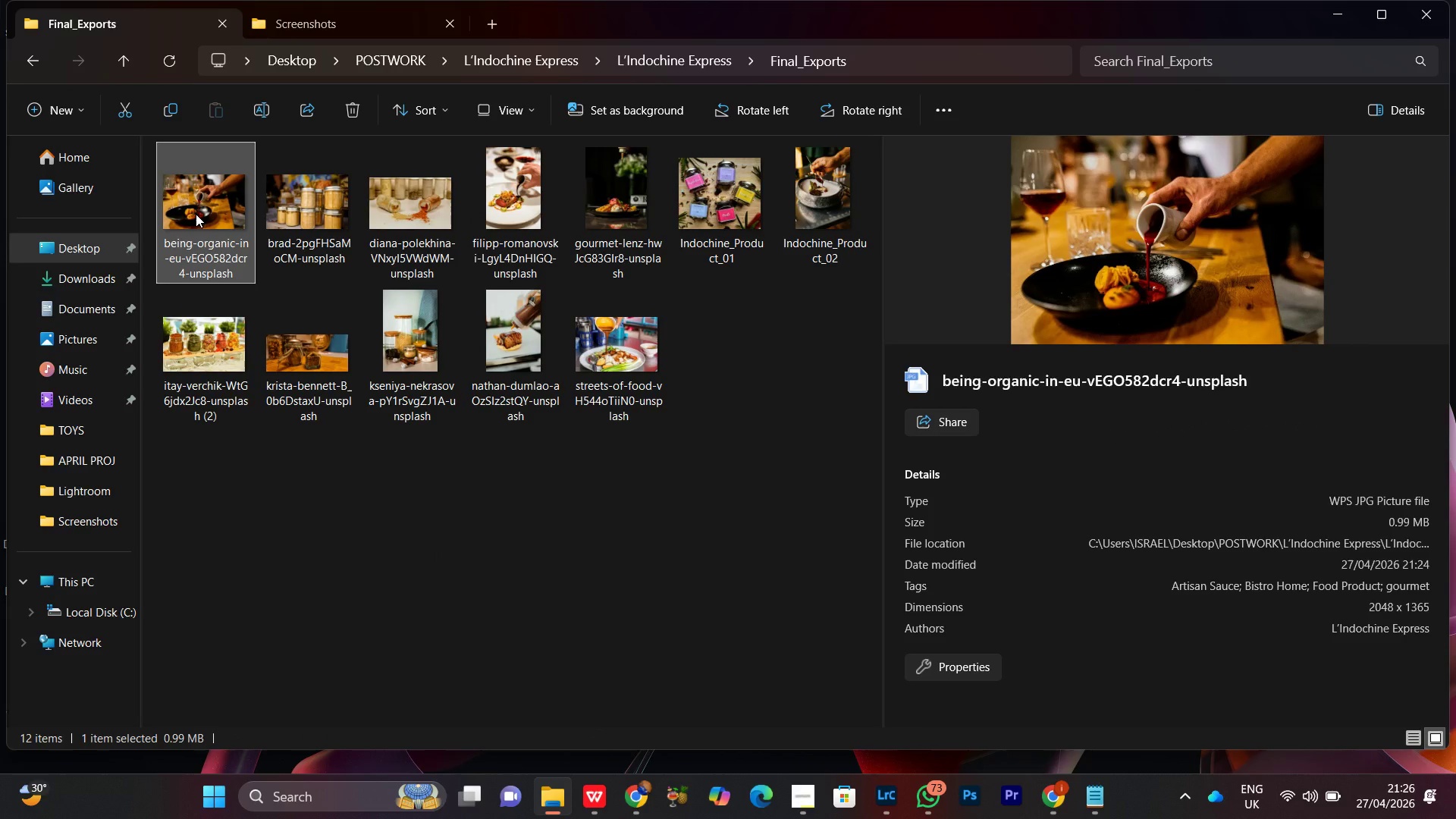 
right_click([196, 214])
 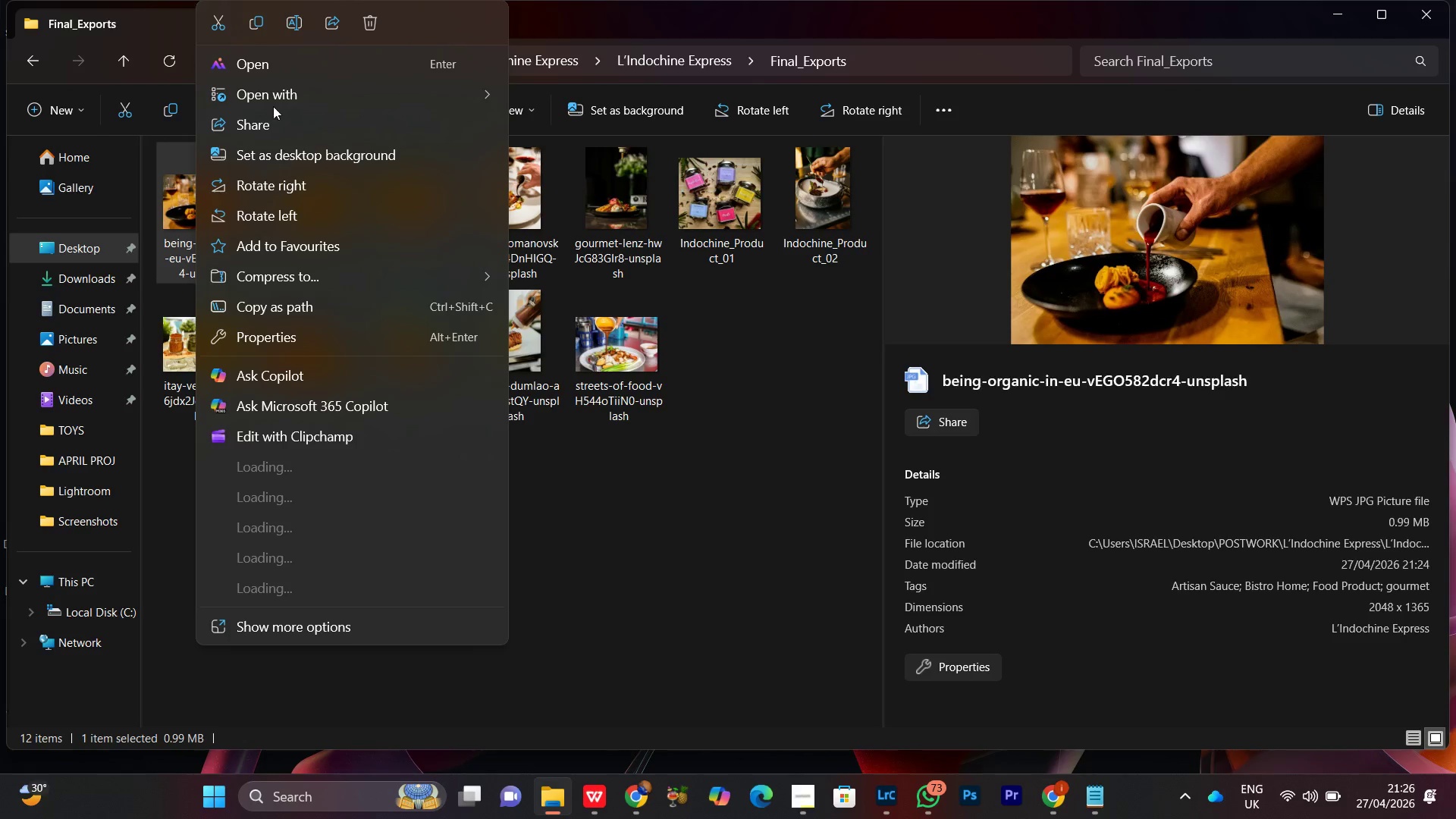 
mouse_move([296, 43])
 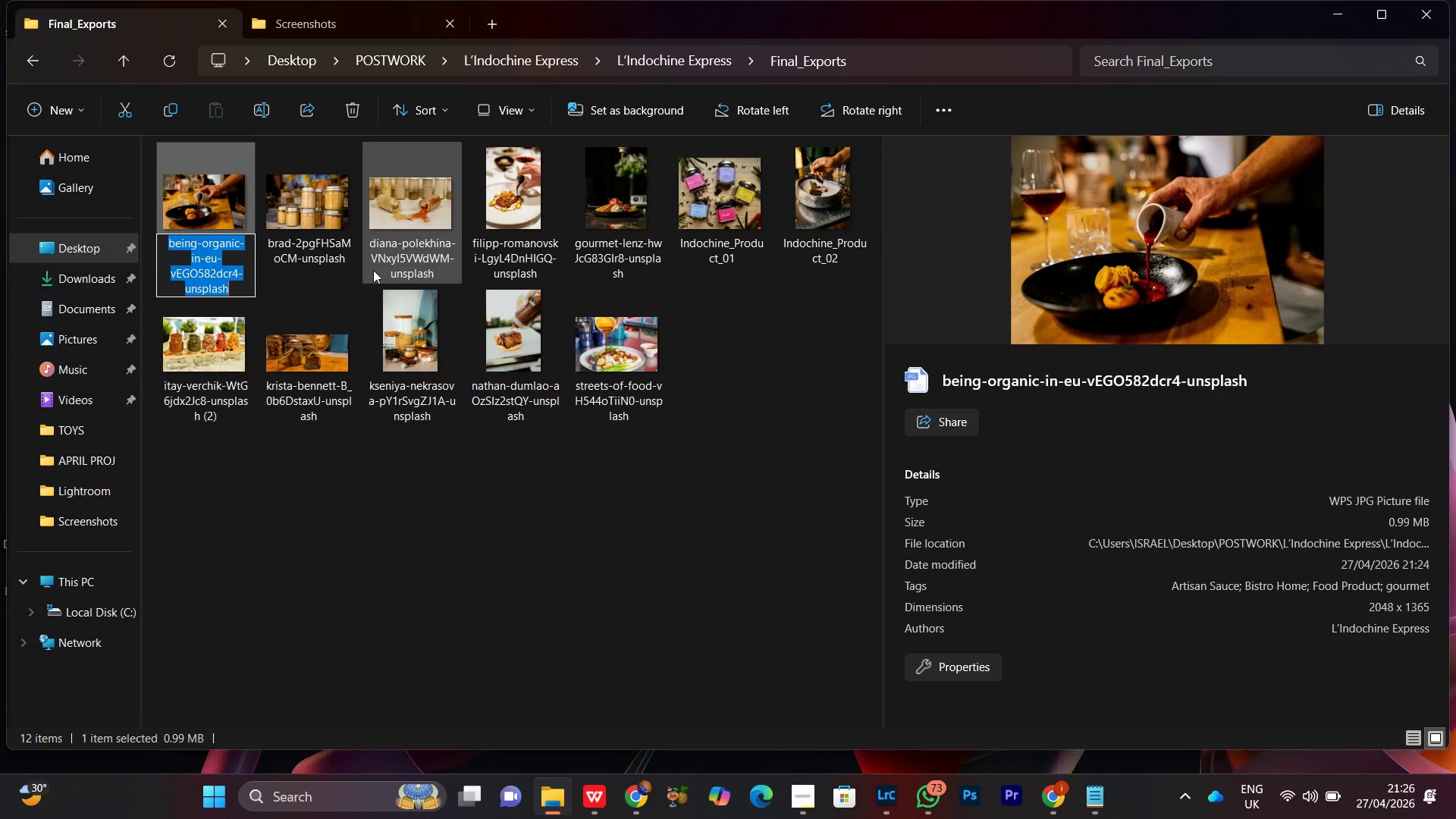 
key(Control+V)
 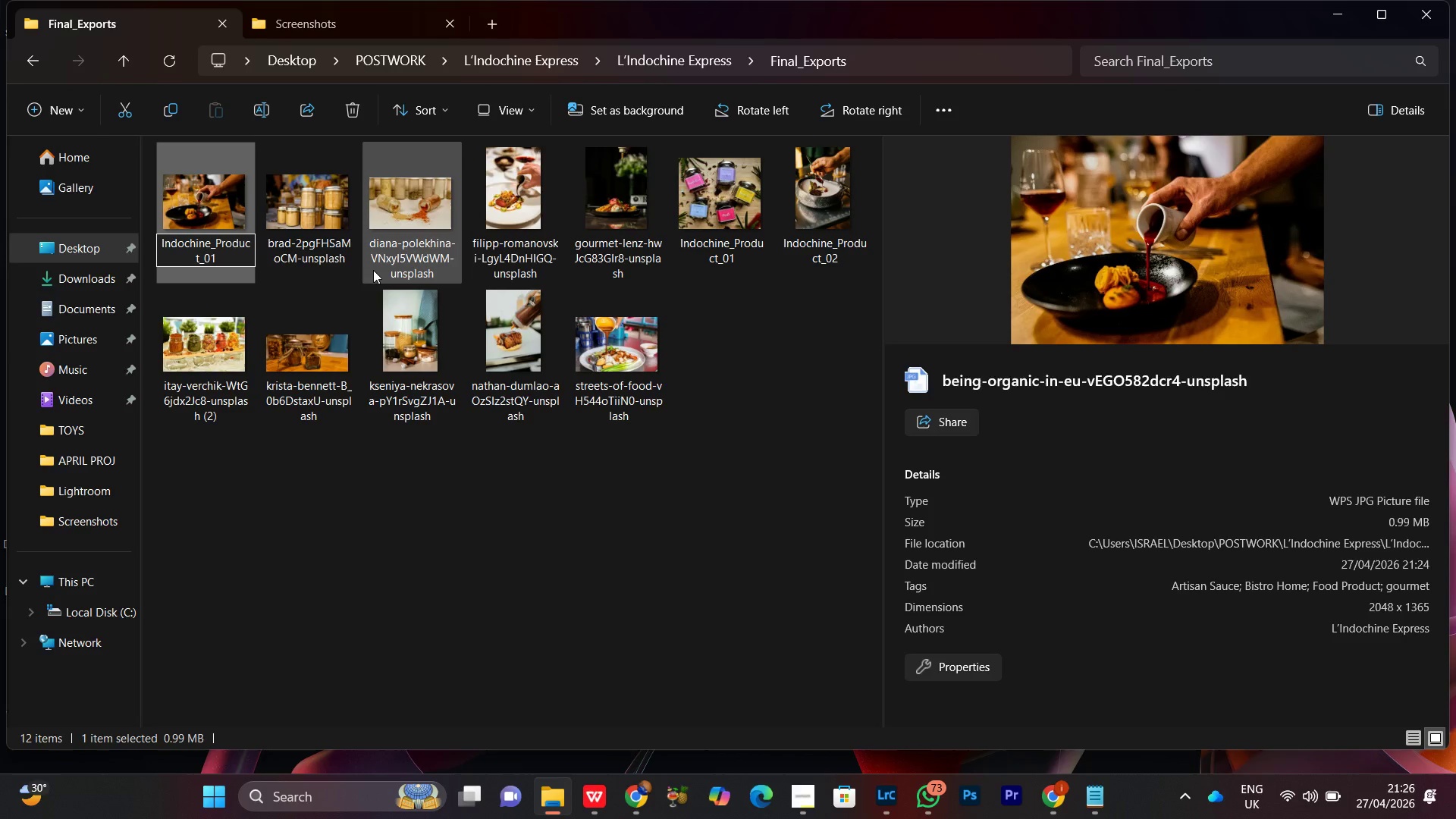 
key(Backspace)
 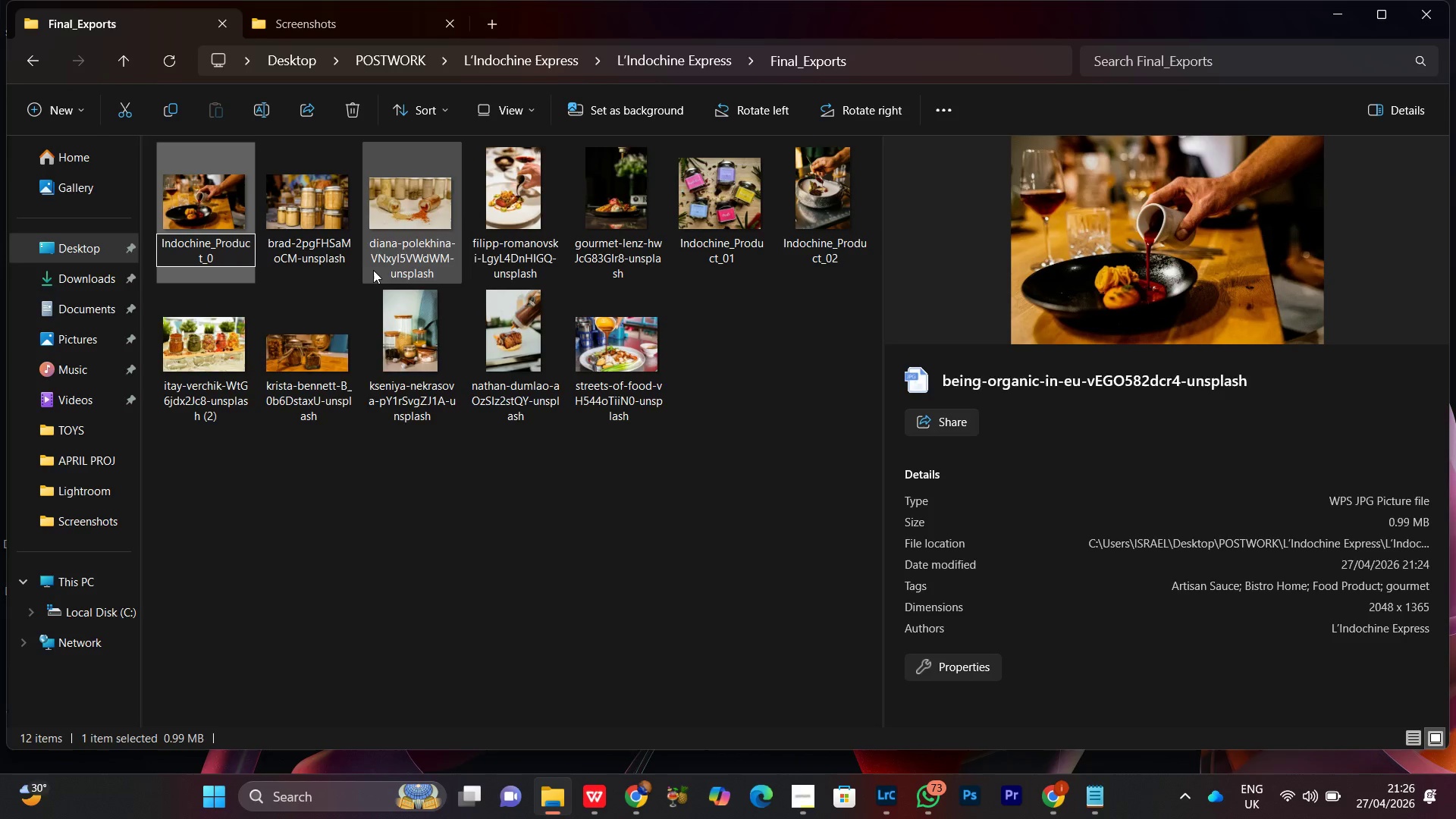 
key(3)
 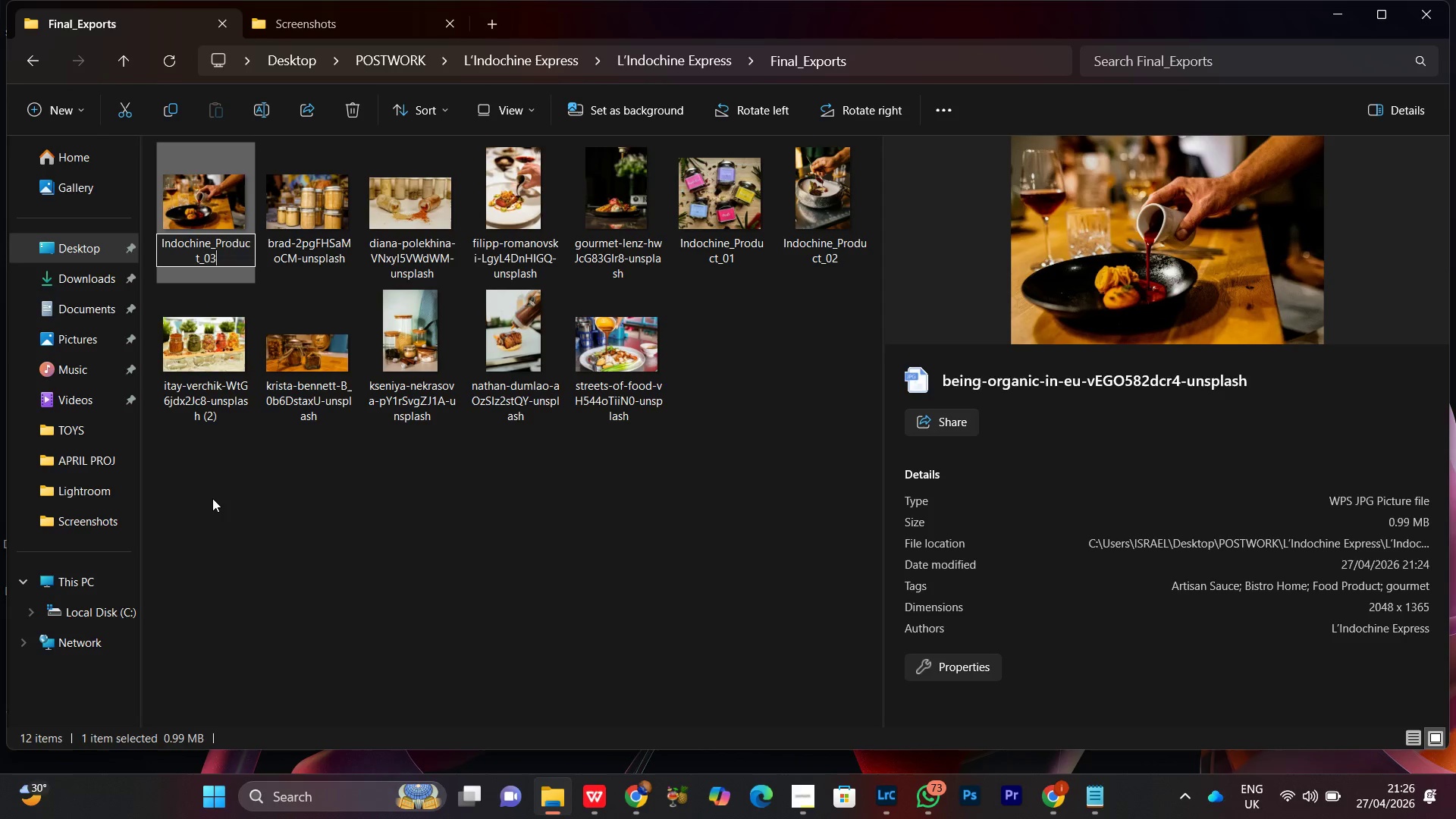 
left_click([212, 498])
 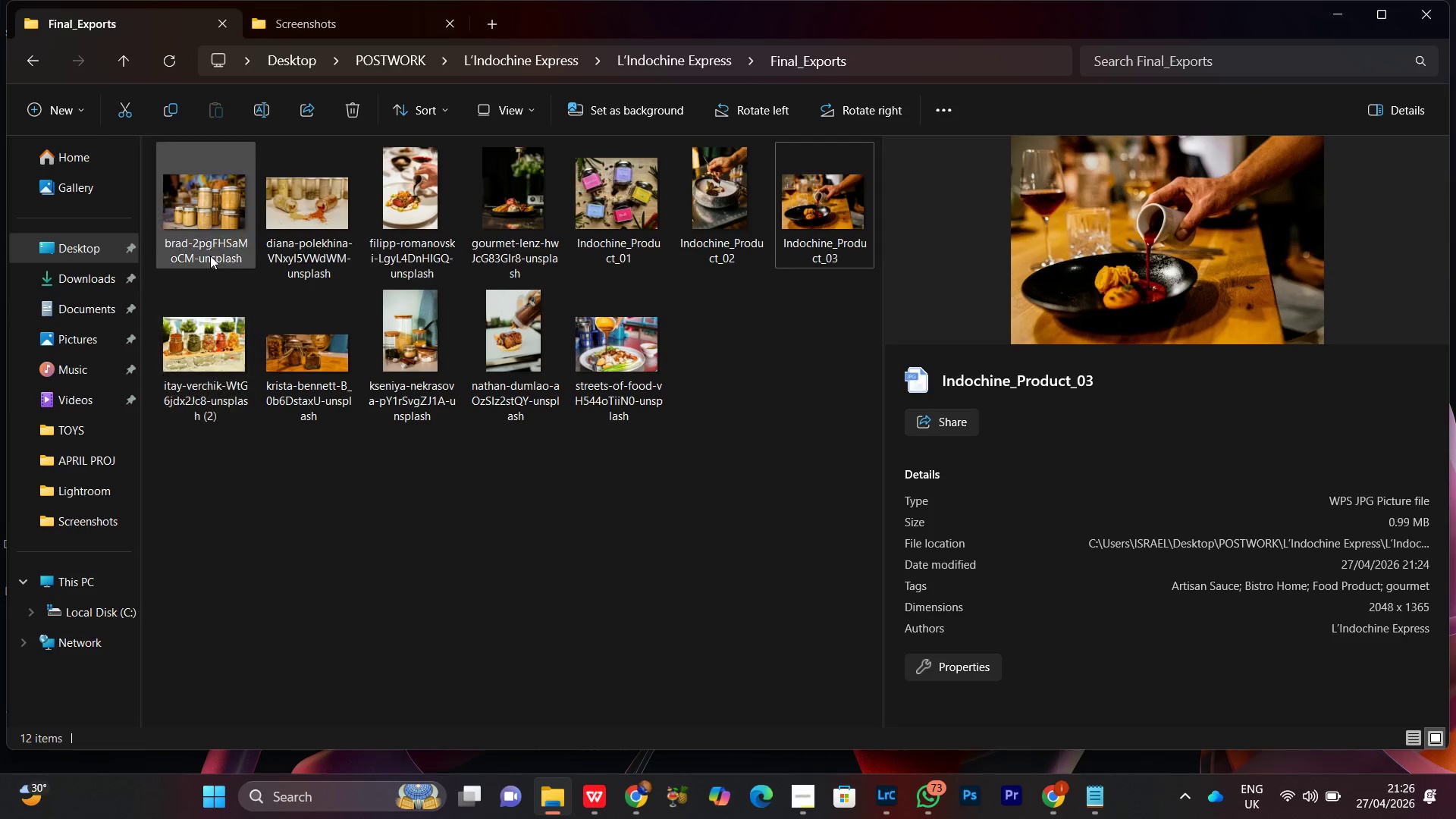 
left_click([210, 255])
 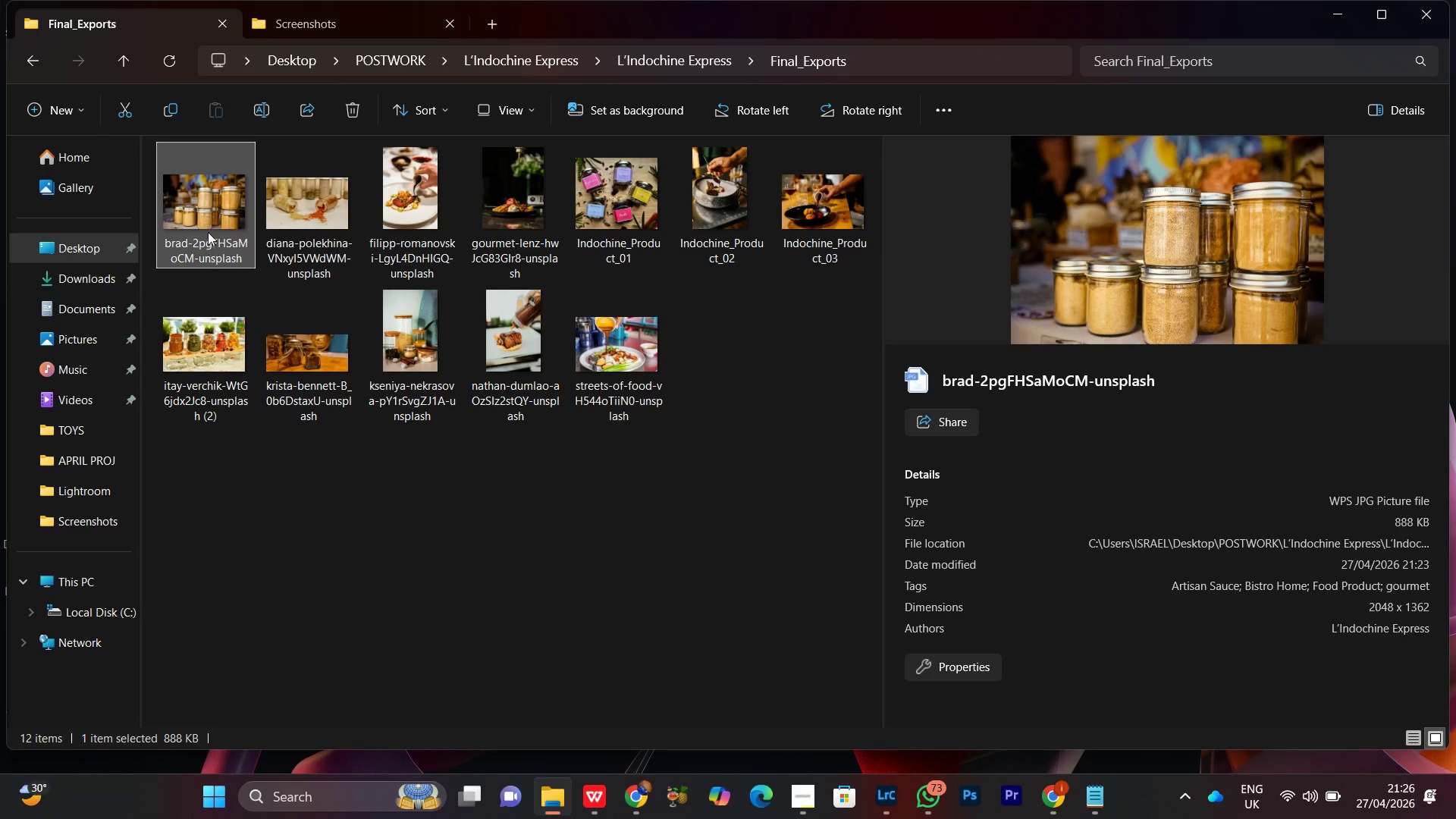 
right_click([208, 232])
 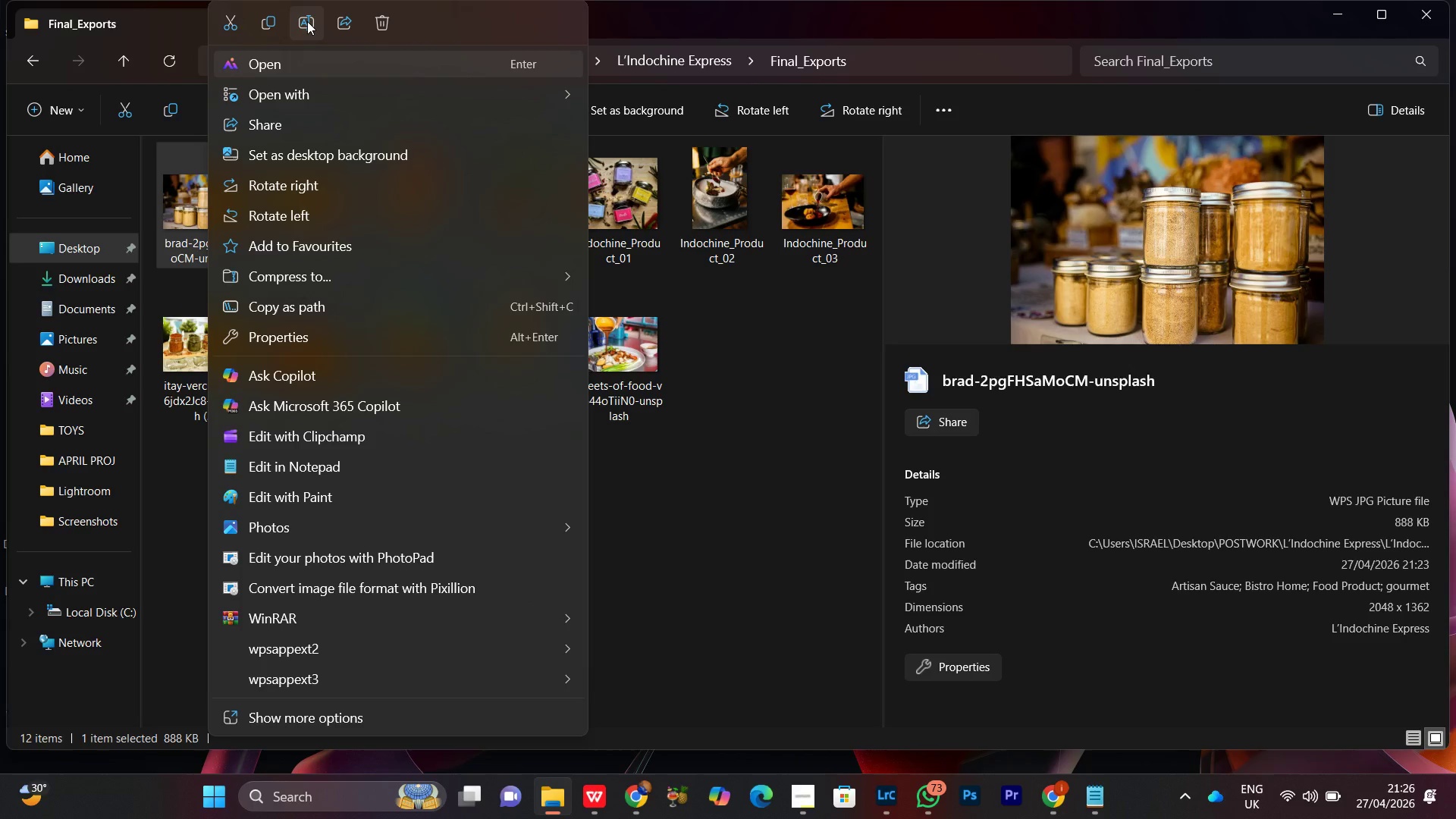 
left_click([303, 24])
 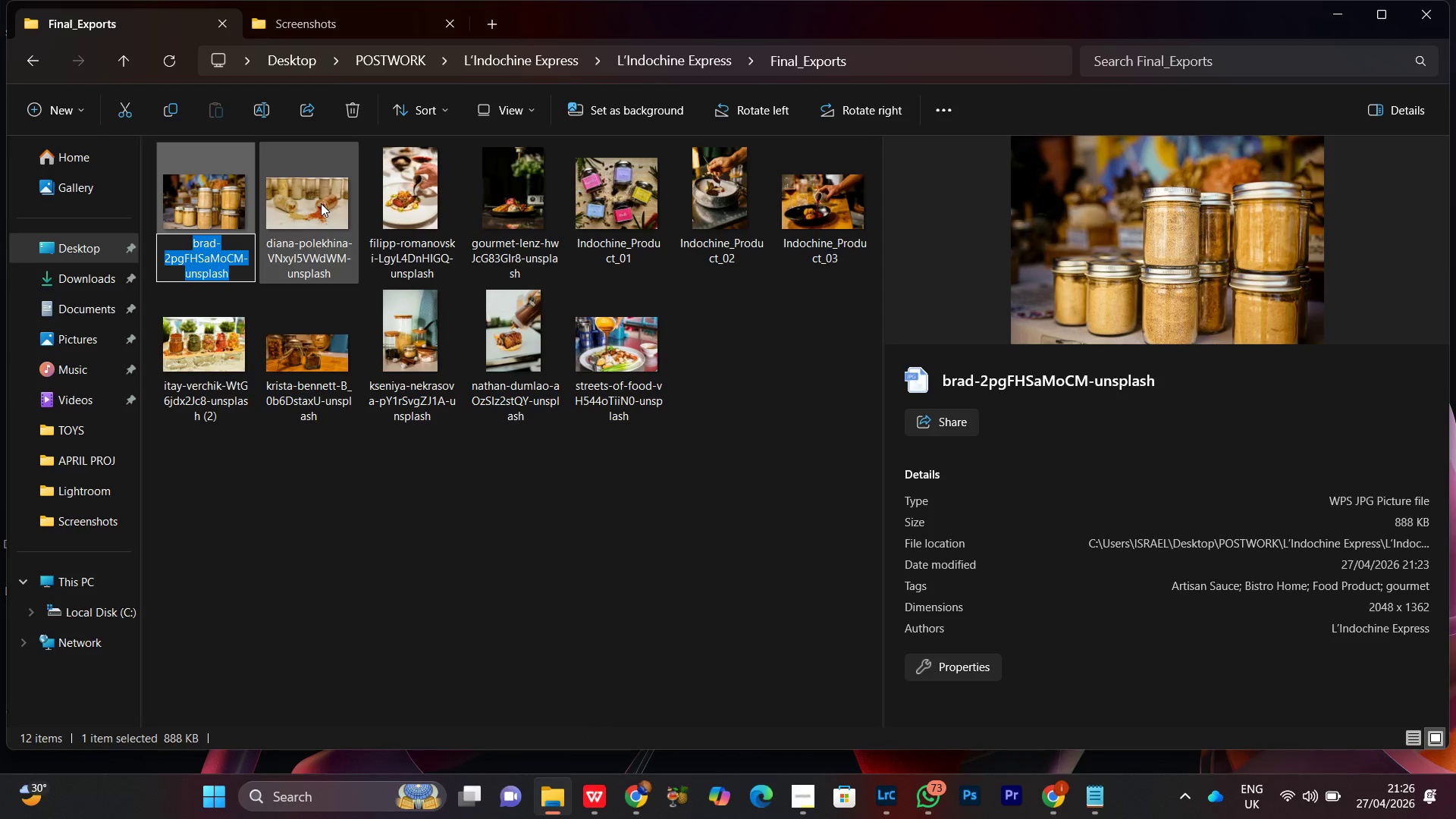 
key(Control+V)
 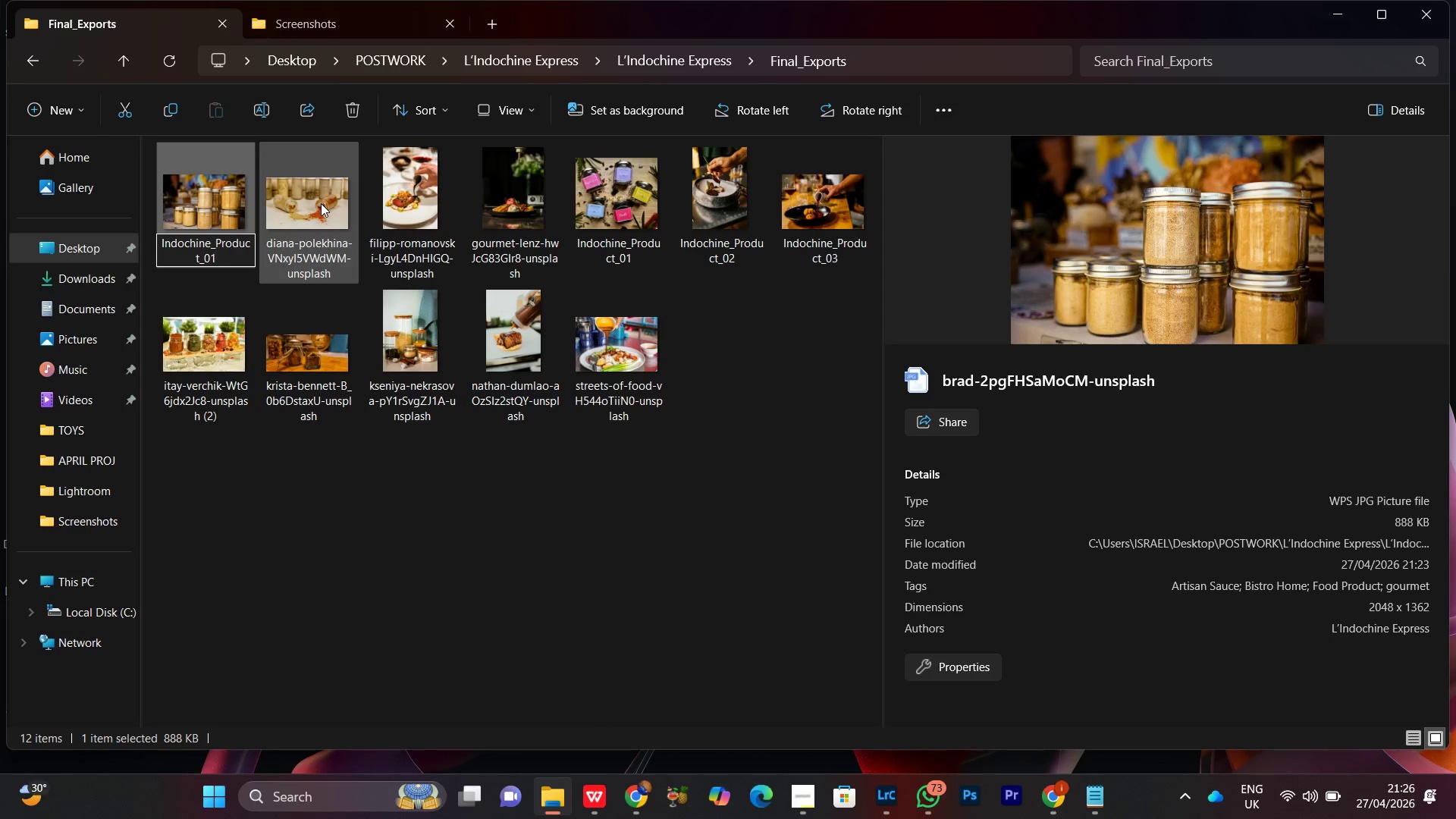 
key(Backspace)
 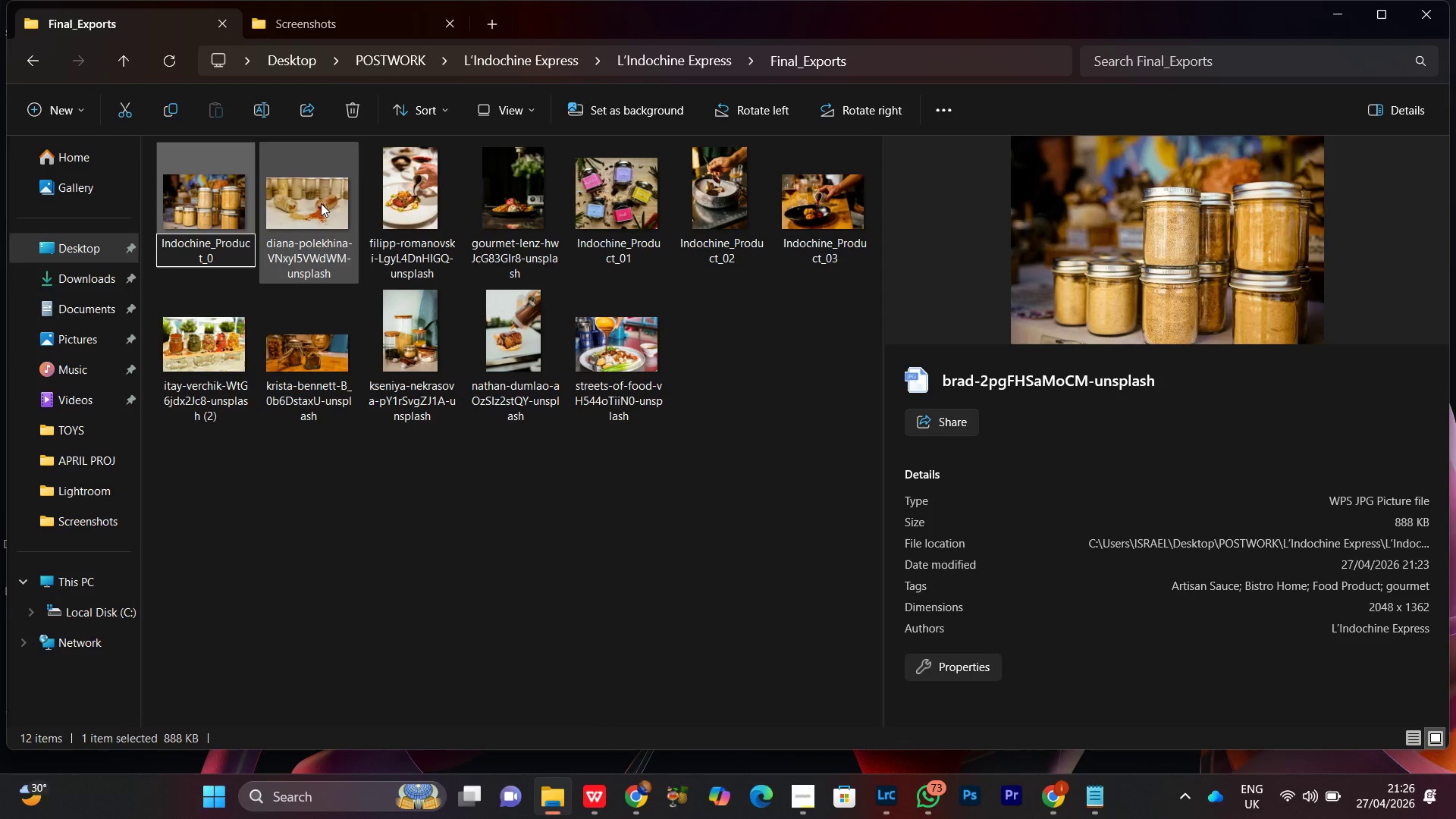 
key(4)
 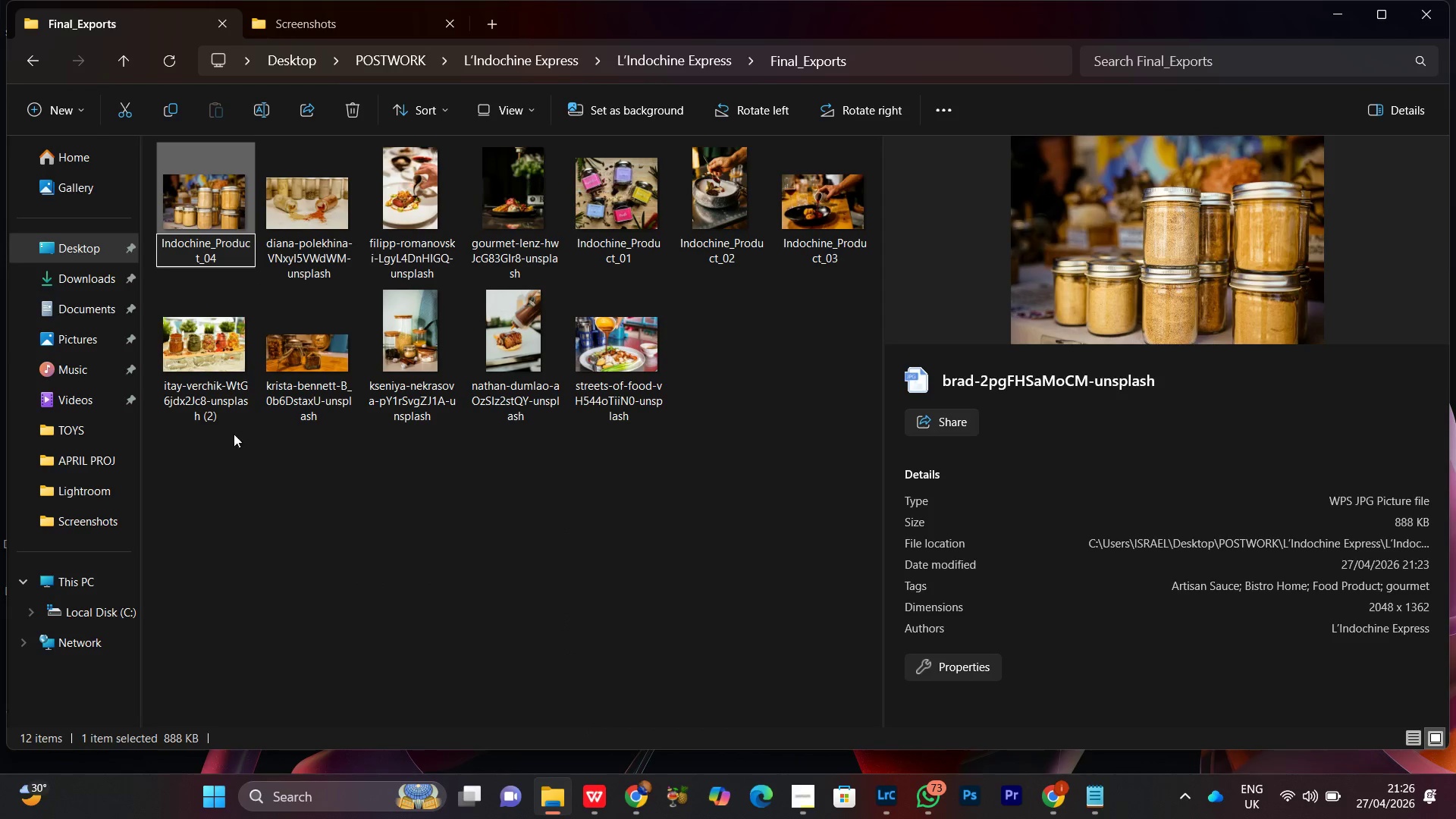 
left_click([358, 526])
 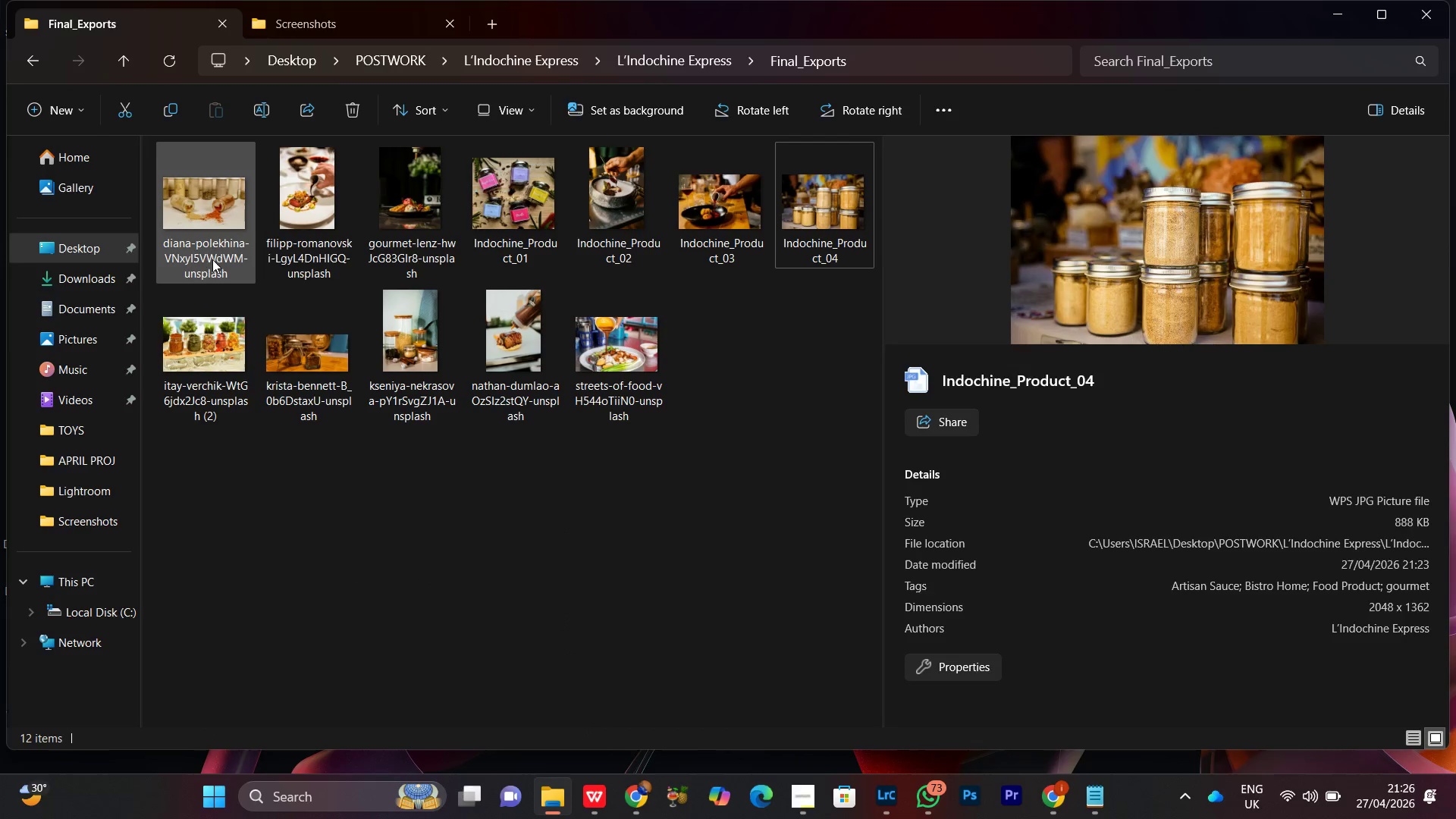 
left_click([210, 237])
 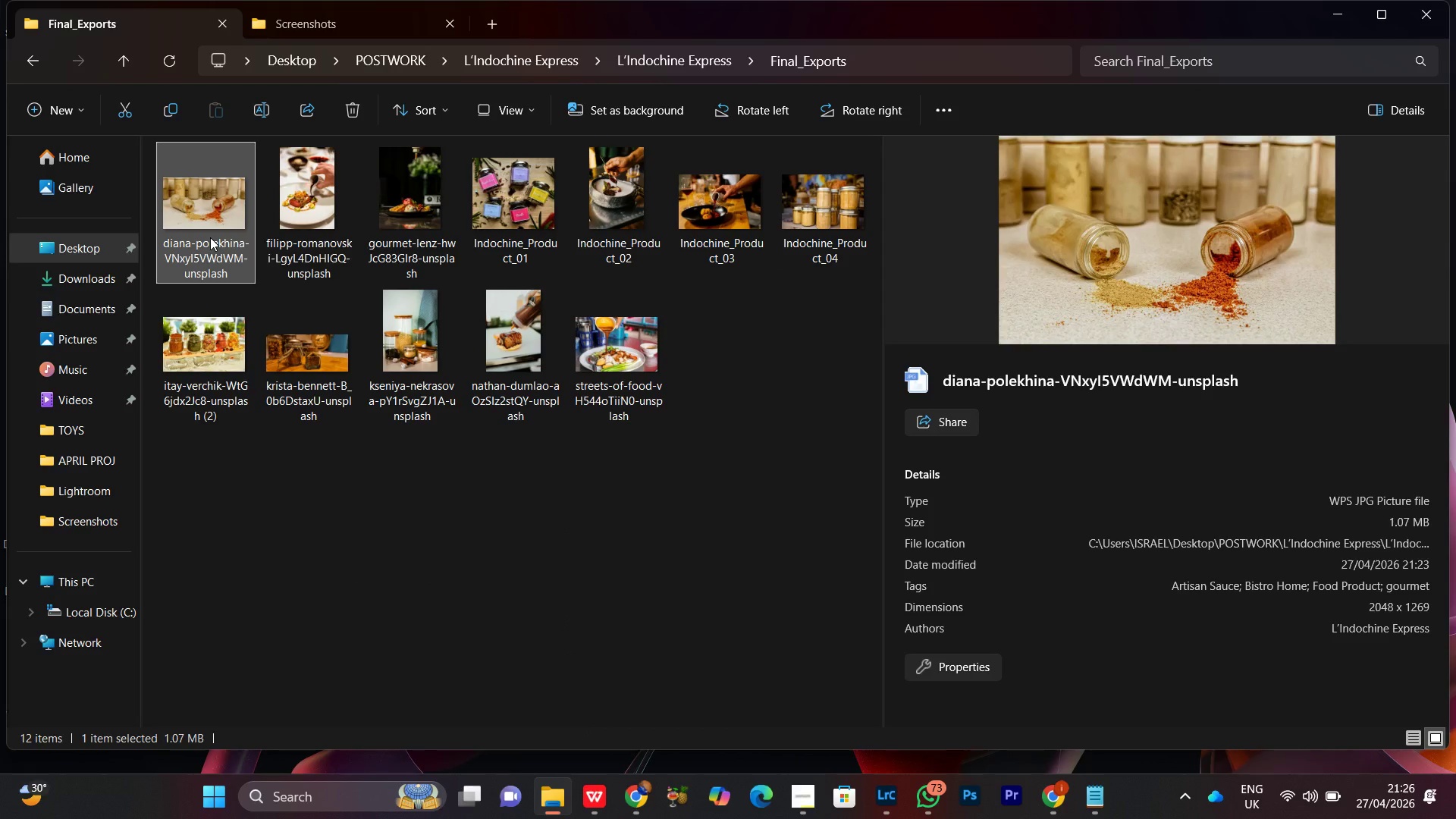 
wait(5.23)
 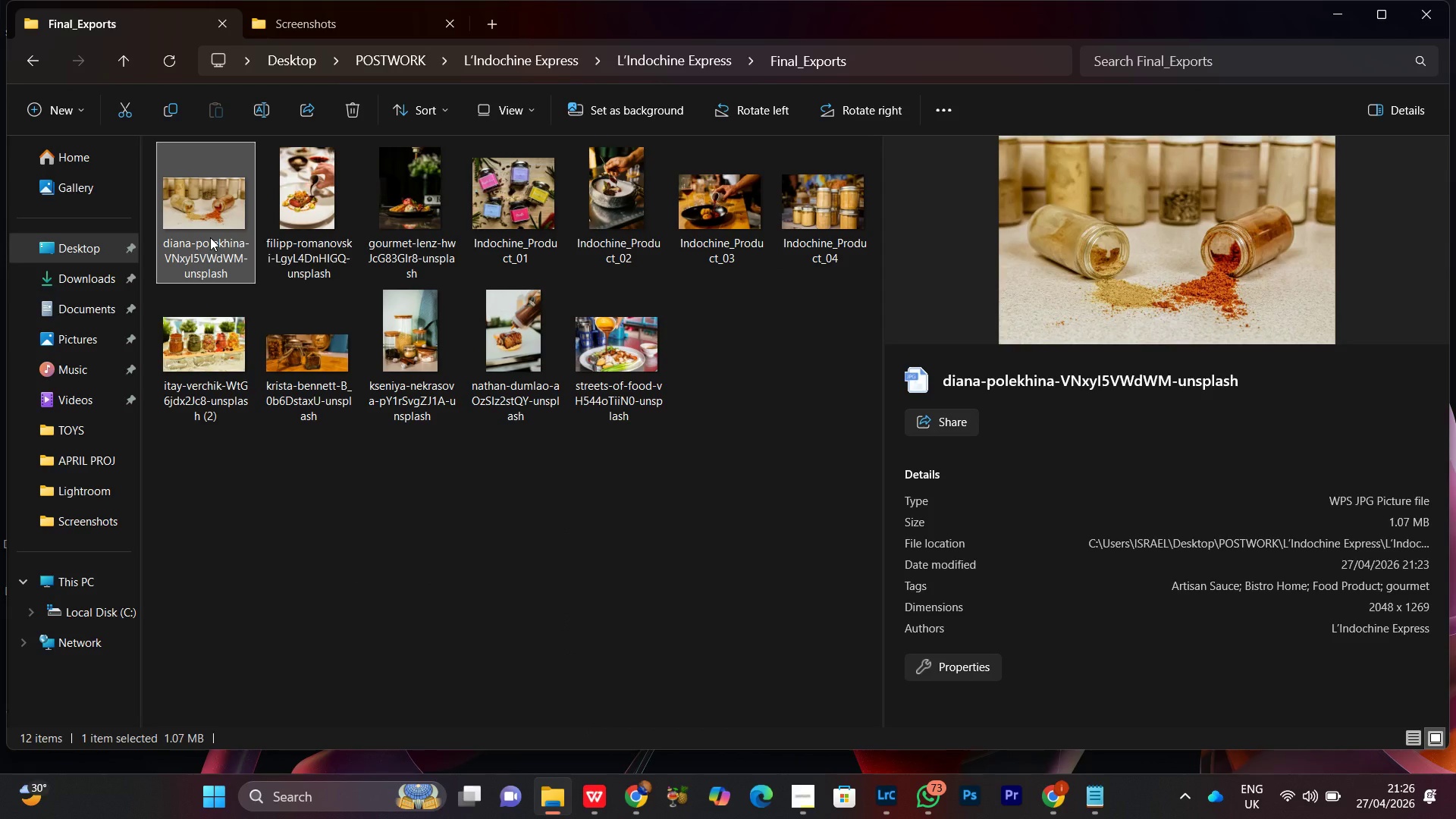 
right_click([205, 205])
 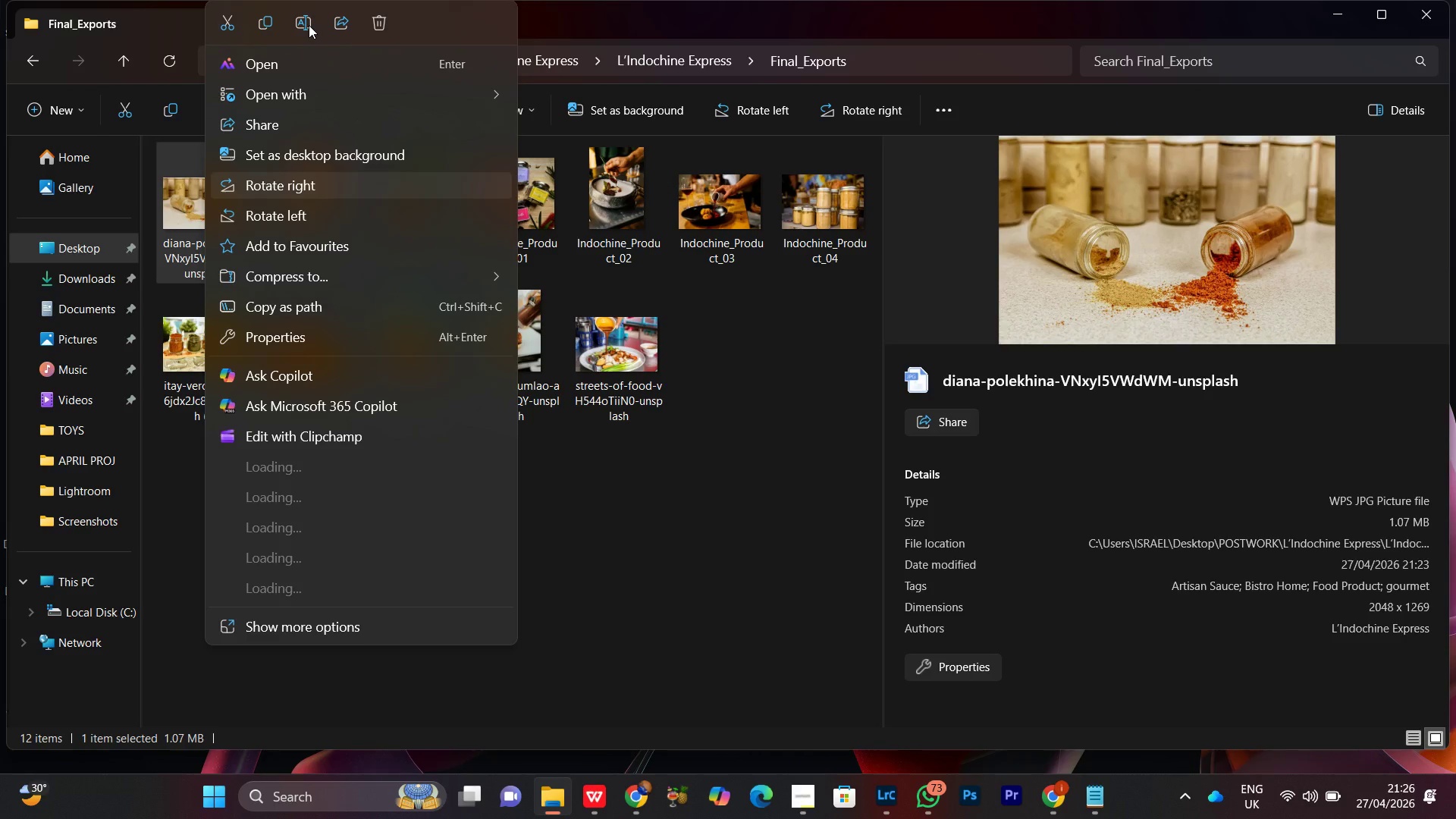 
left_click([309, 24])
 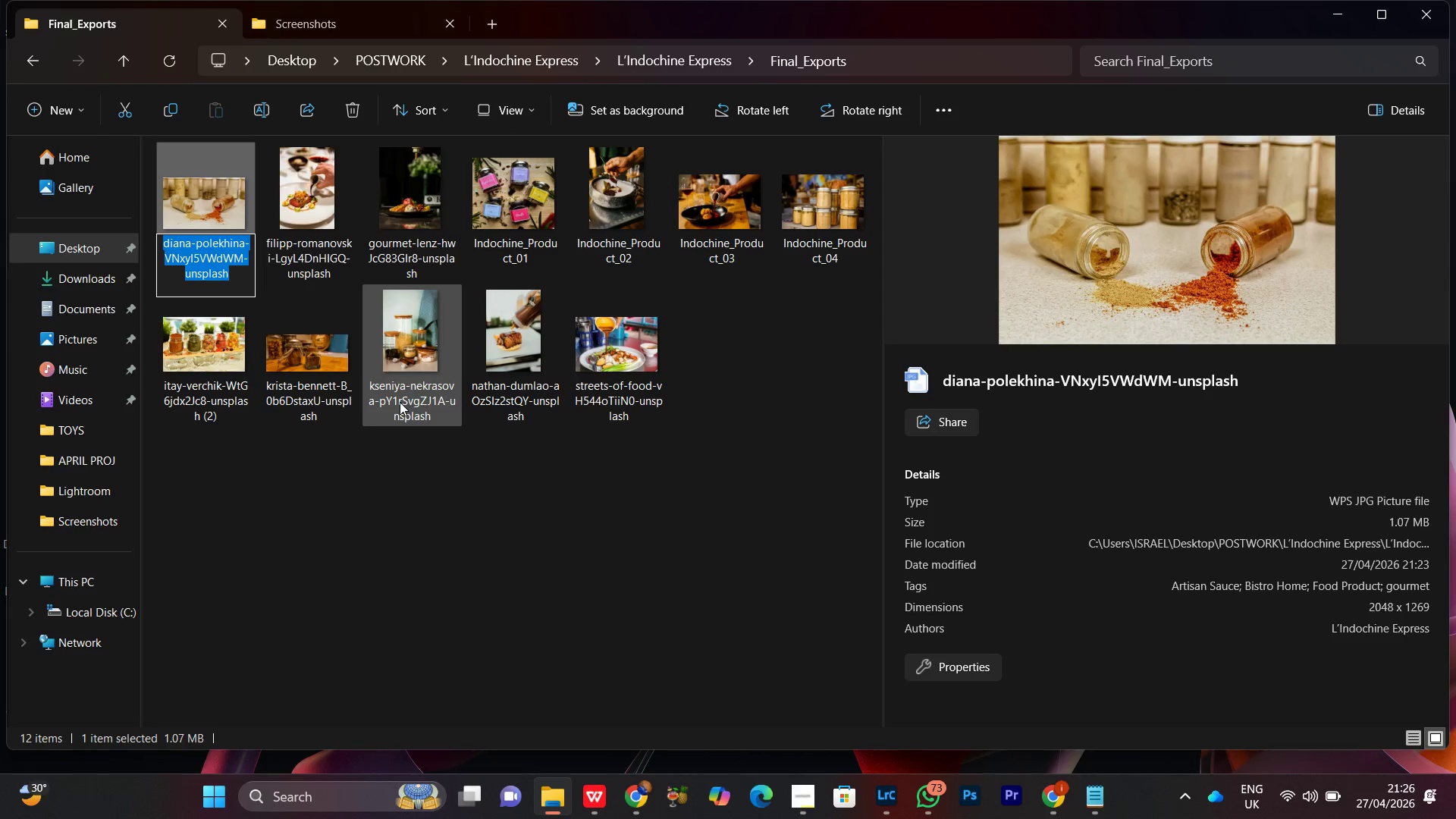 
key(Control+V)
 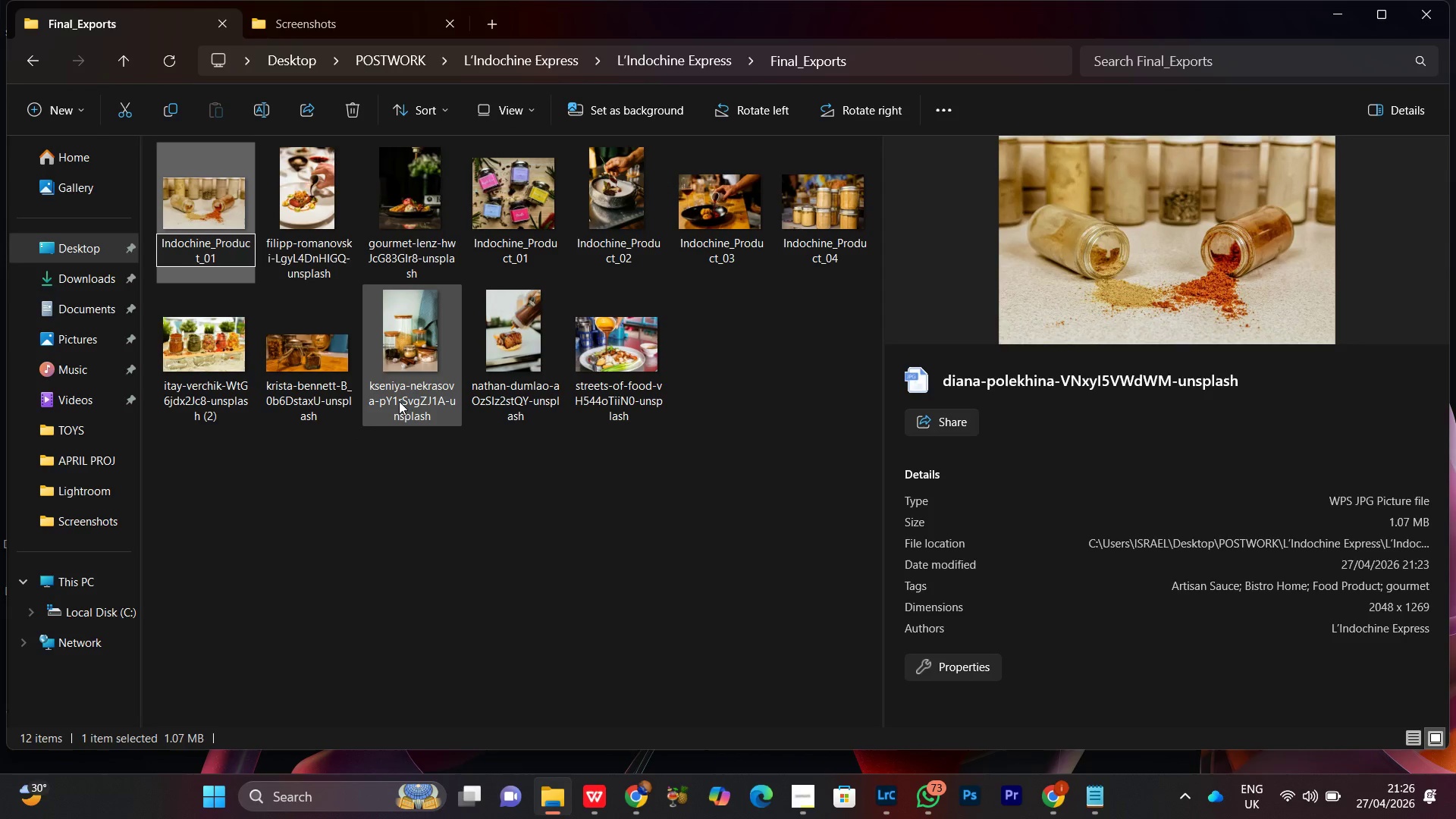 
key(Backspace)
 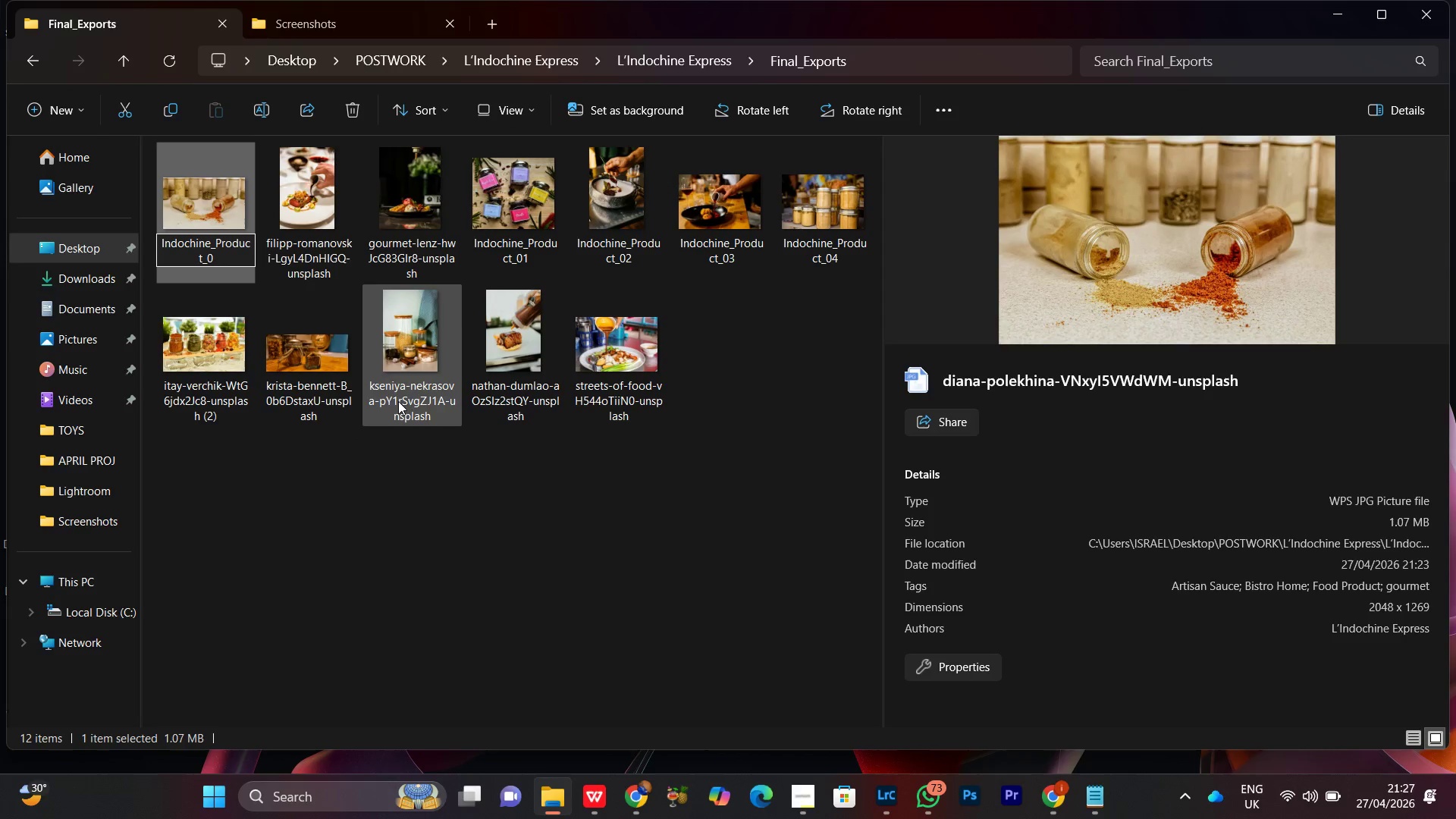 
key(5)
 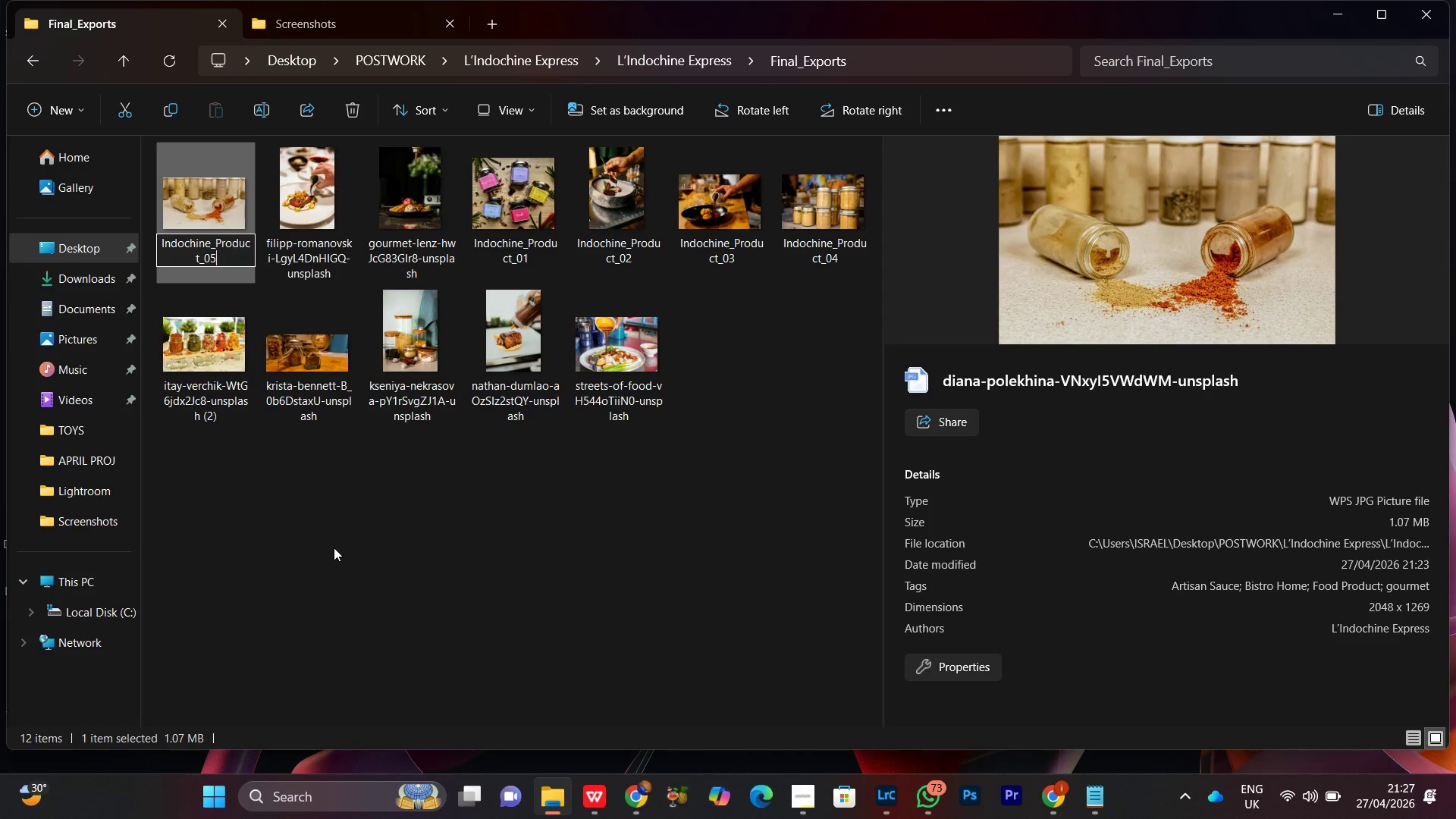 
left_click([334, 548])
 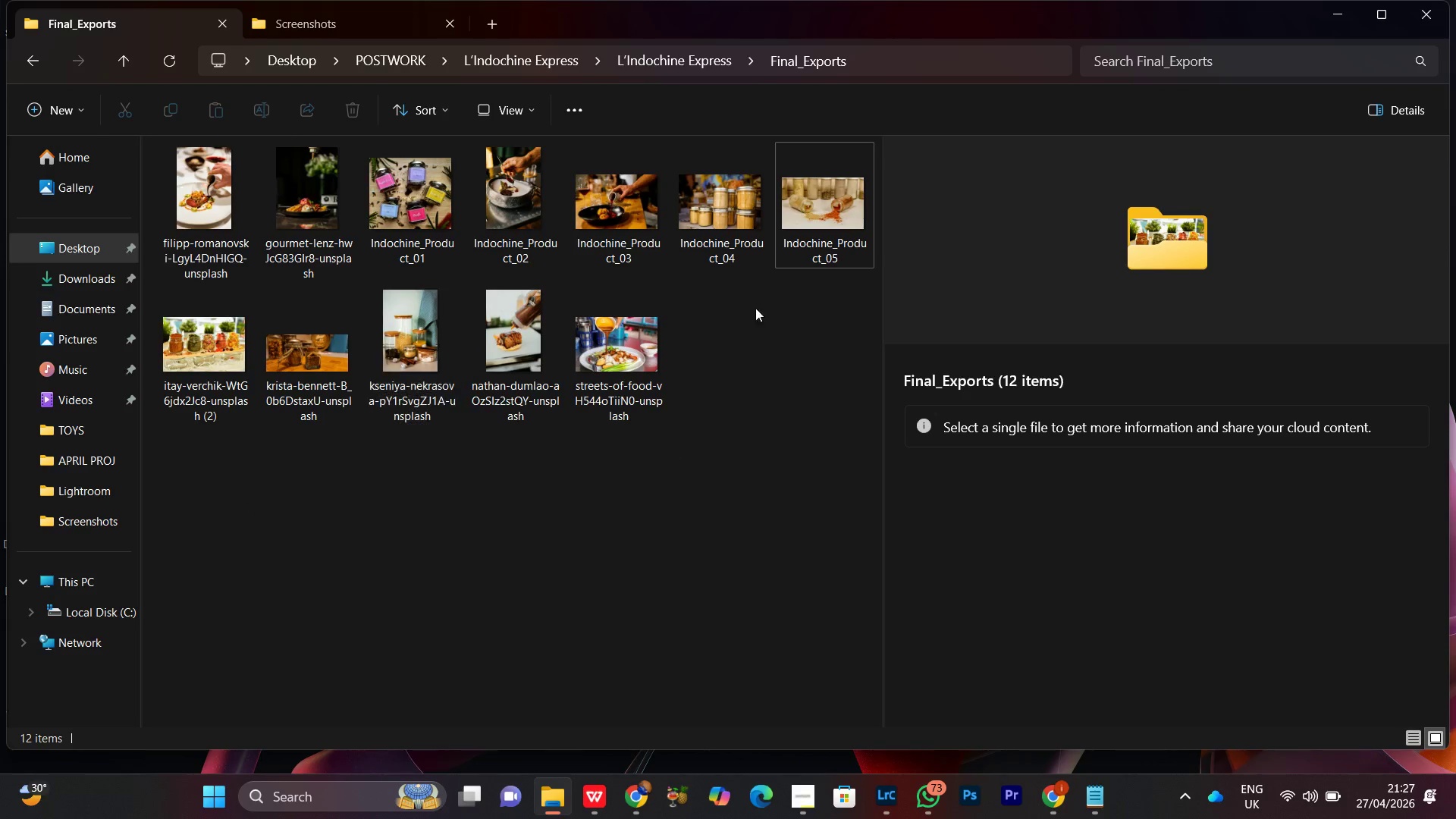 
left_click([1330, 11])
 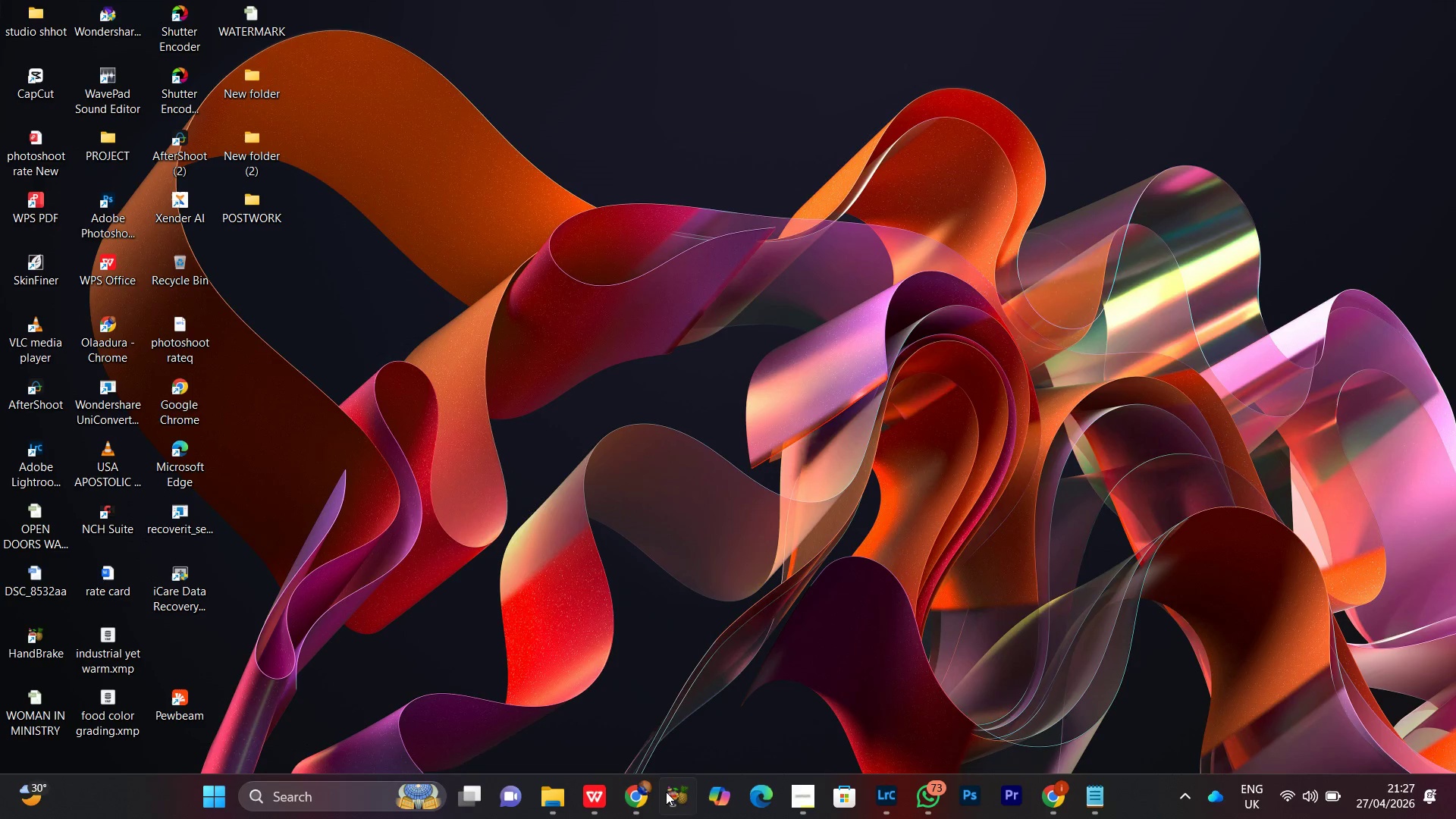 
left_click([645, 795])
 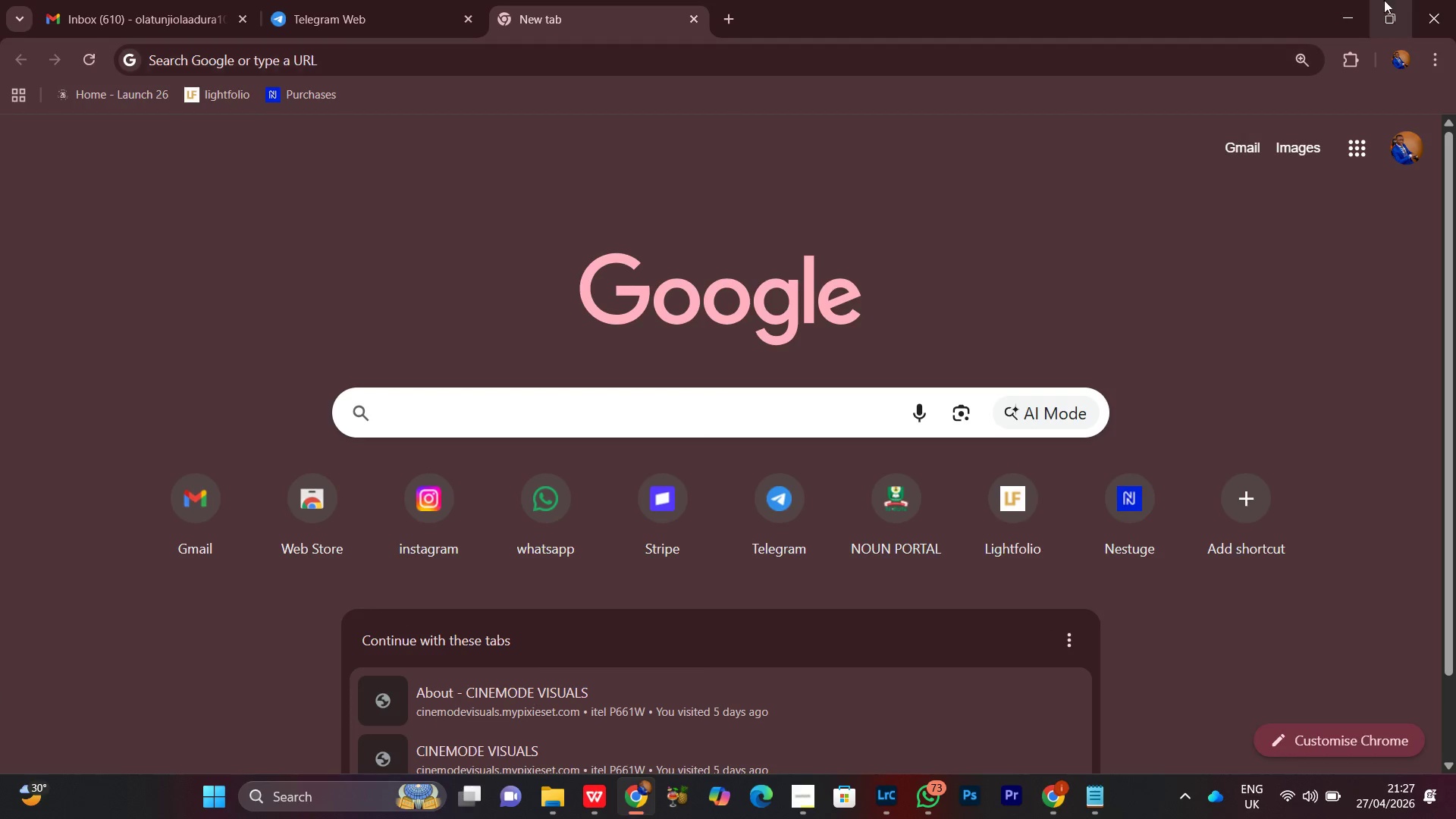 
left_click([1351, 11])
 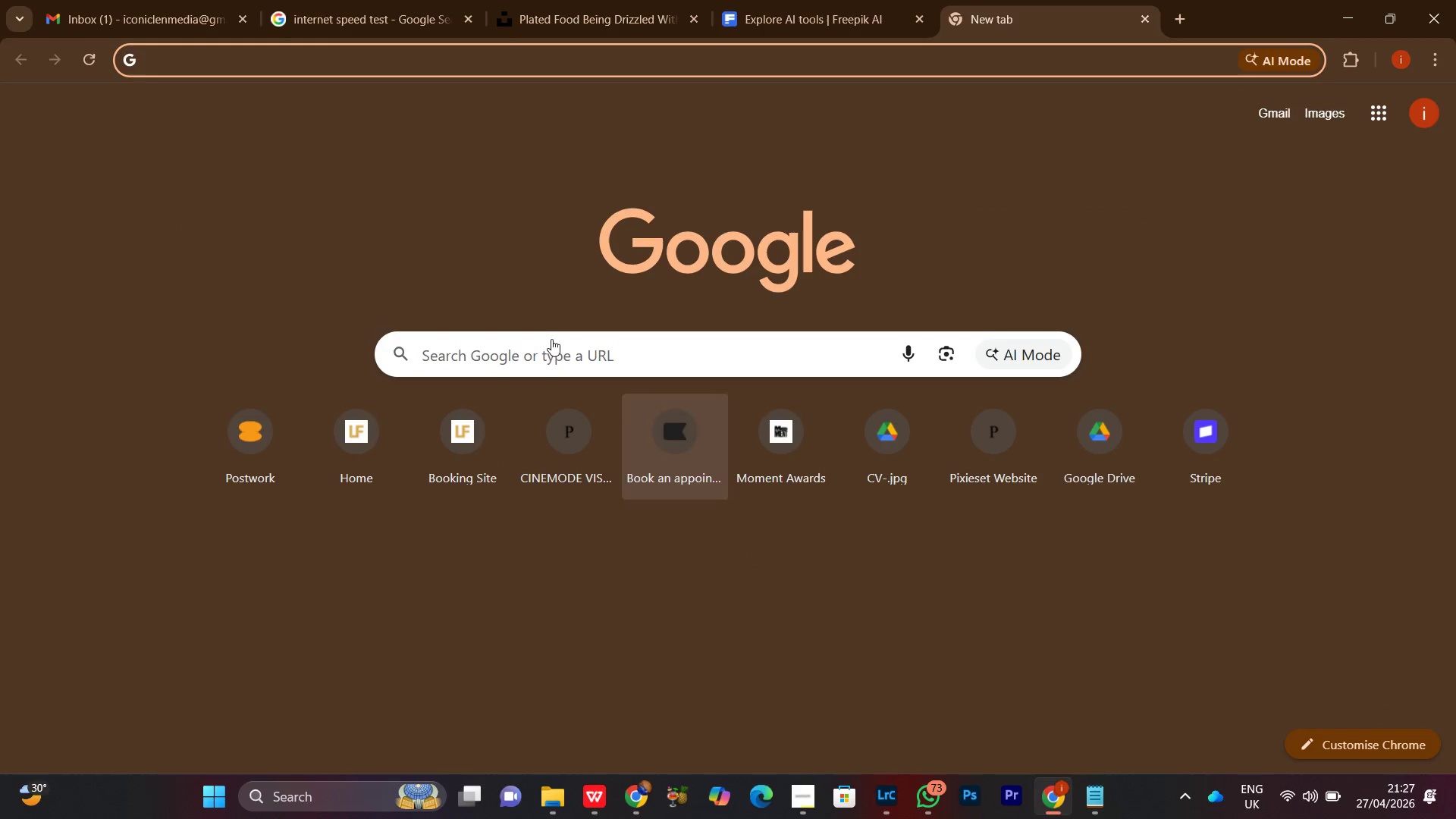 
left_click([334, 0])
 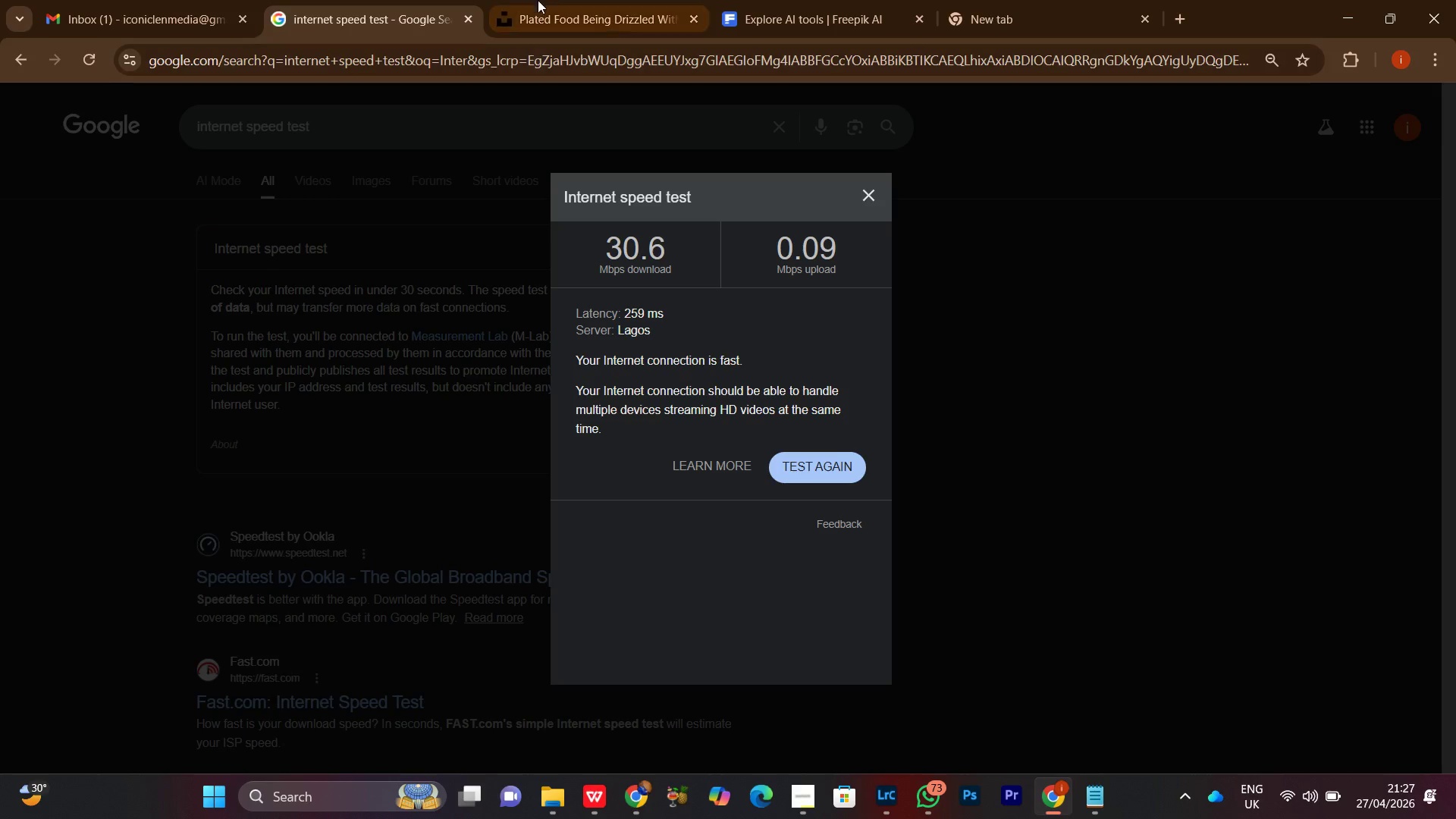 
left_click([574, 0])
 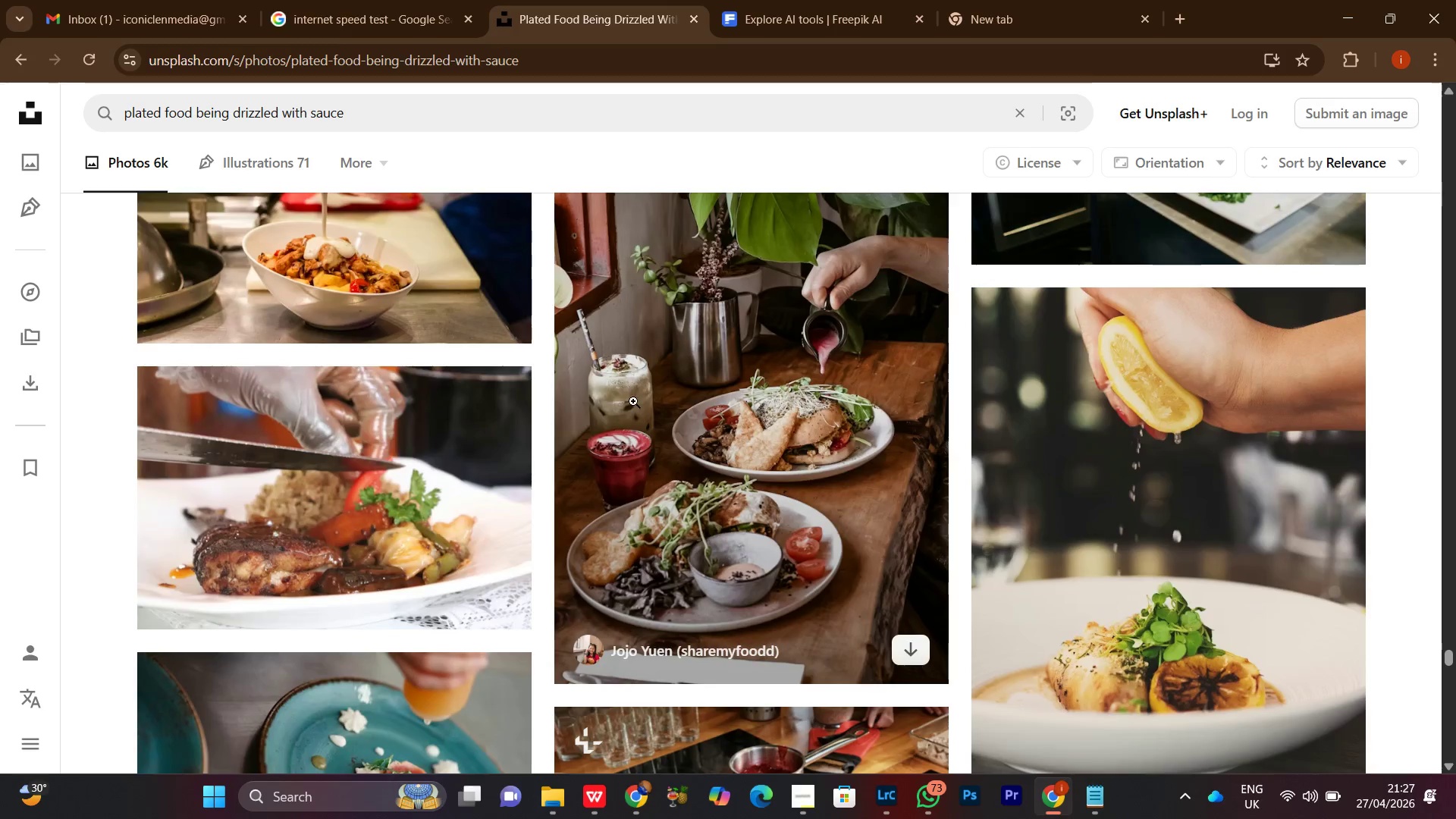 
scroll: coordinate [643, 400], scroll_direction: down, amount: 10.0
 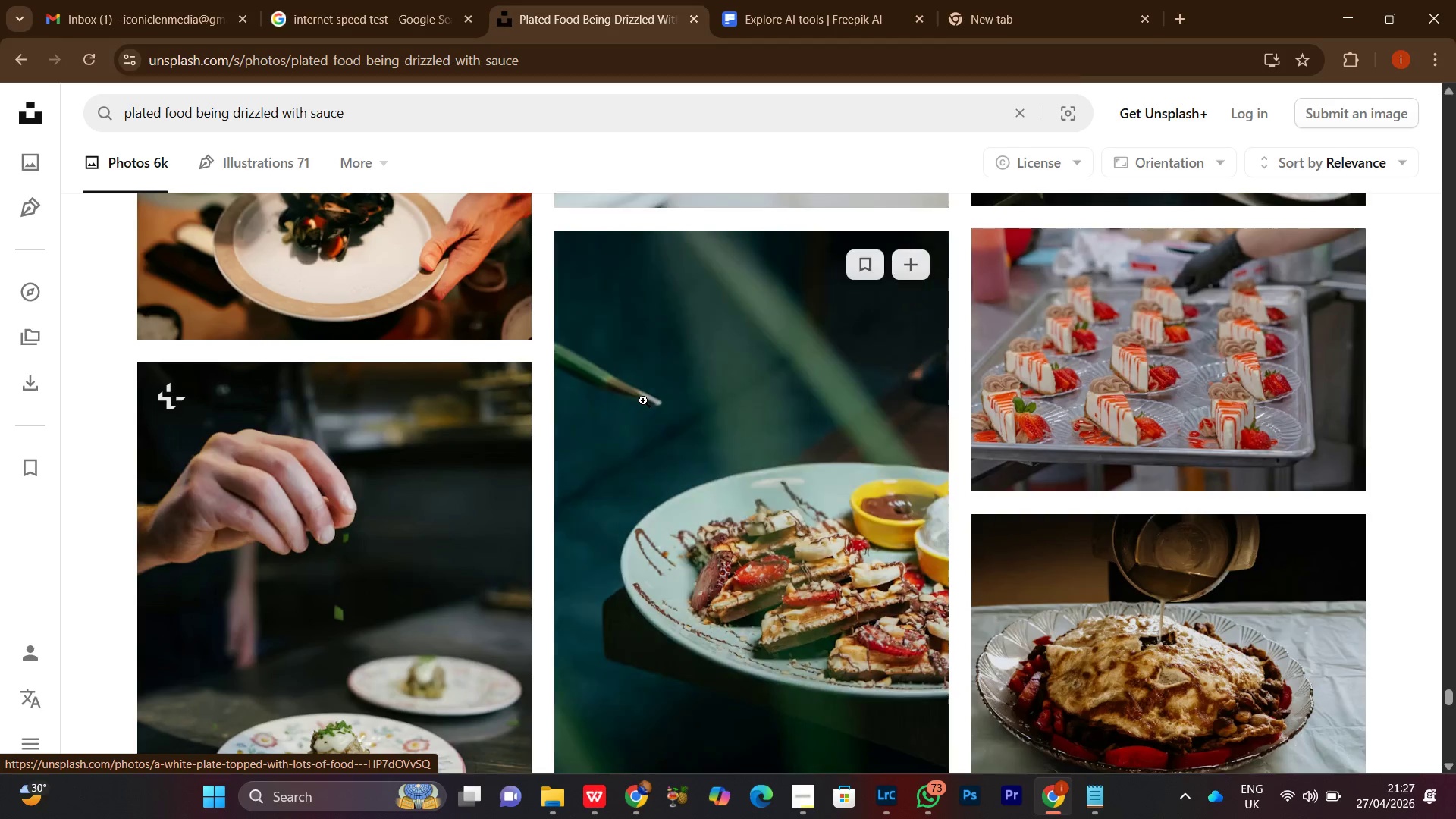 
left_click([643, 400])
 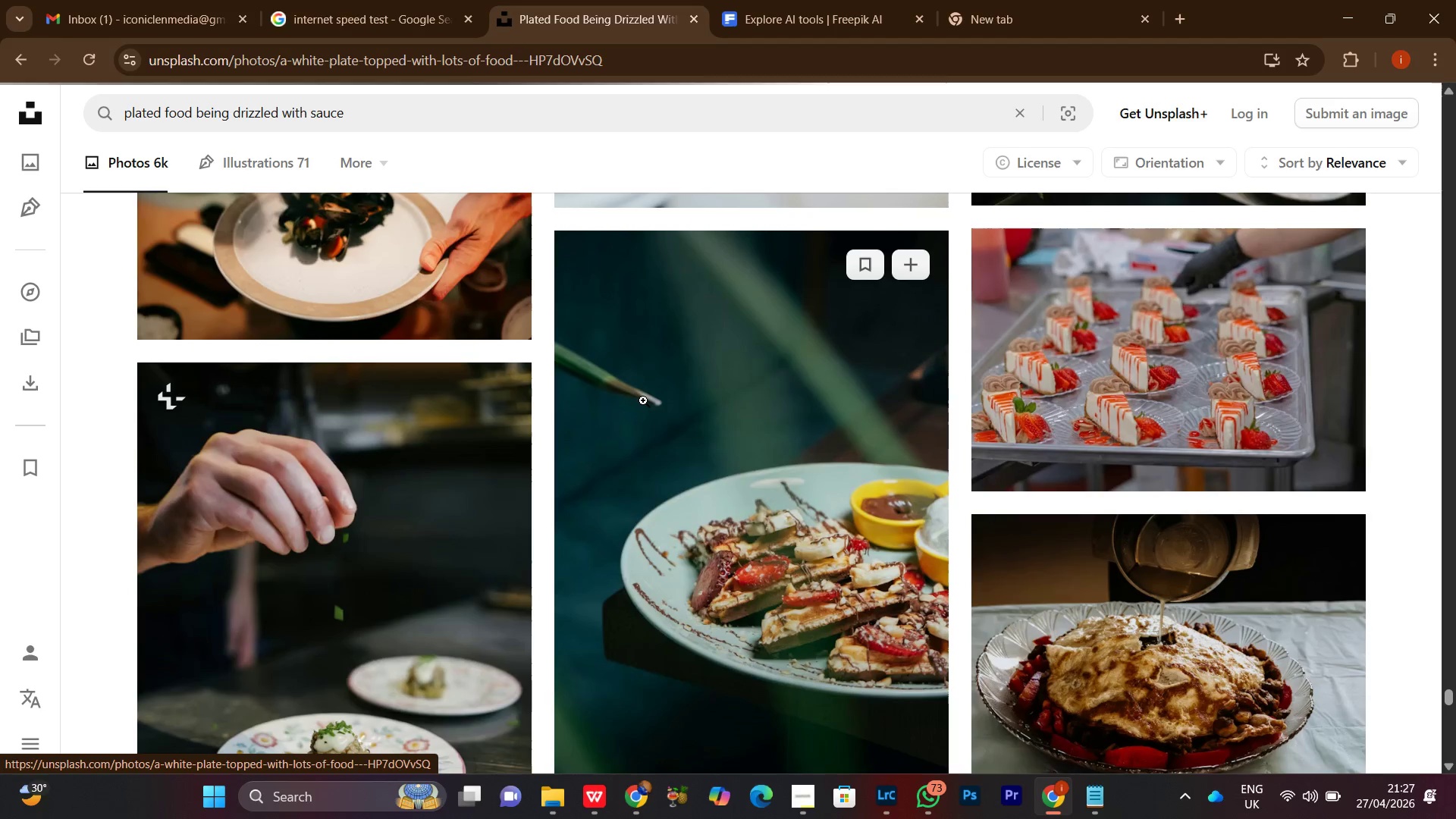 
scroll: coordinate [643, 400], scroll_direction: down, amount: 8.0
 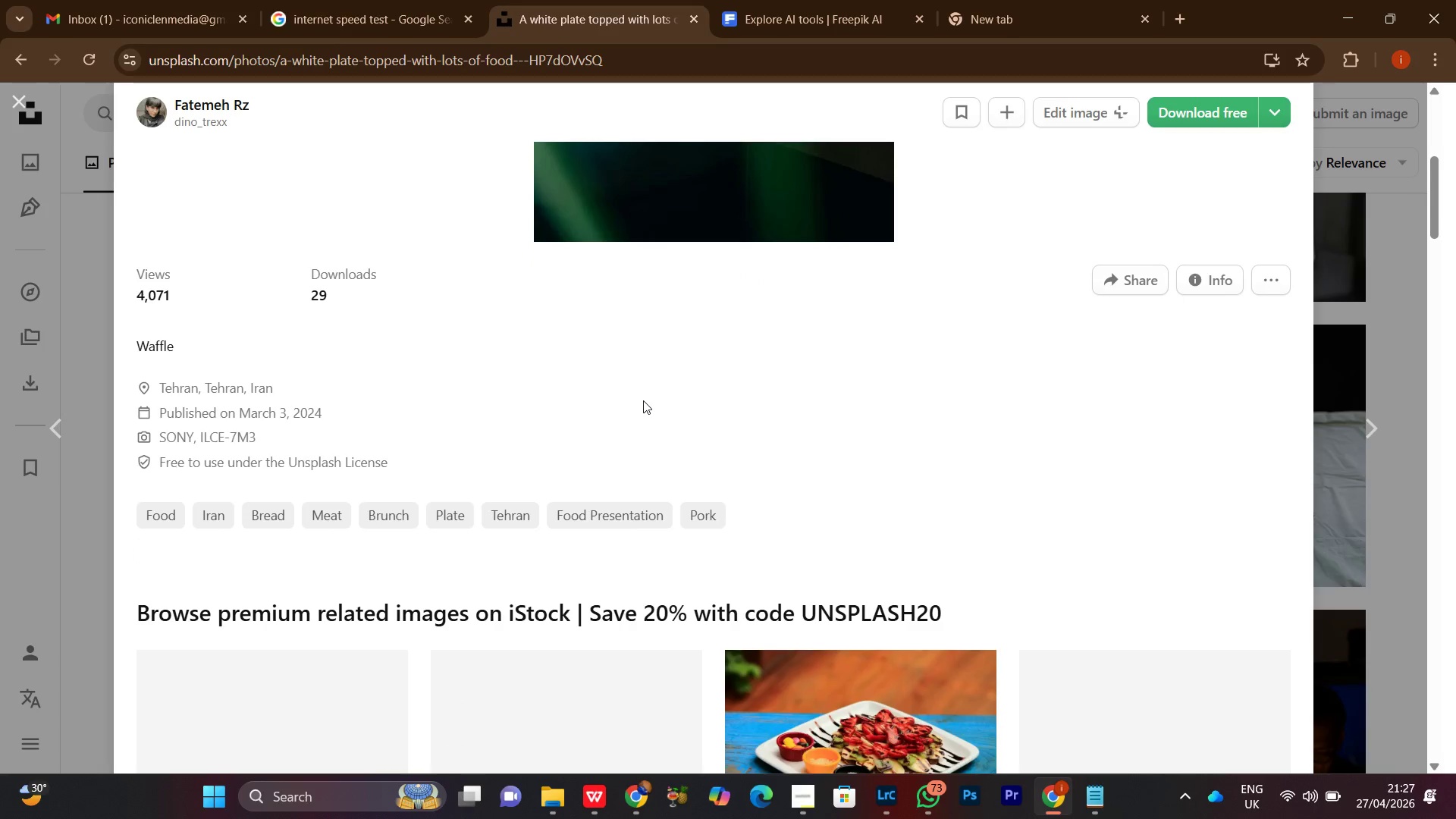 
left_click([643, 400])
 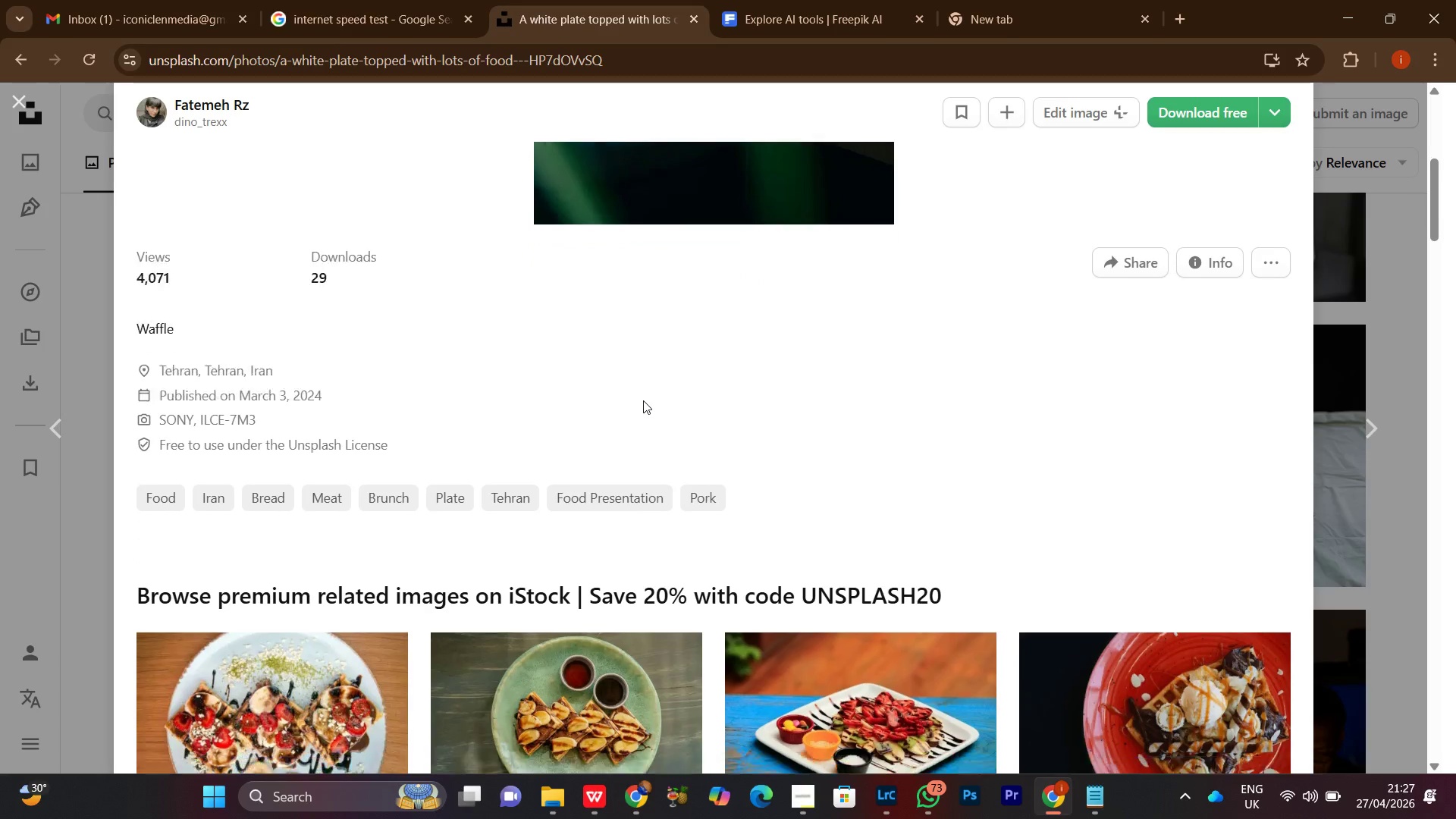 
left_click([643, 400])
 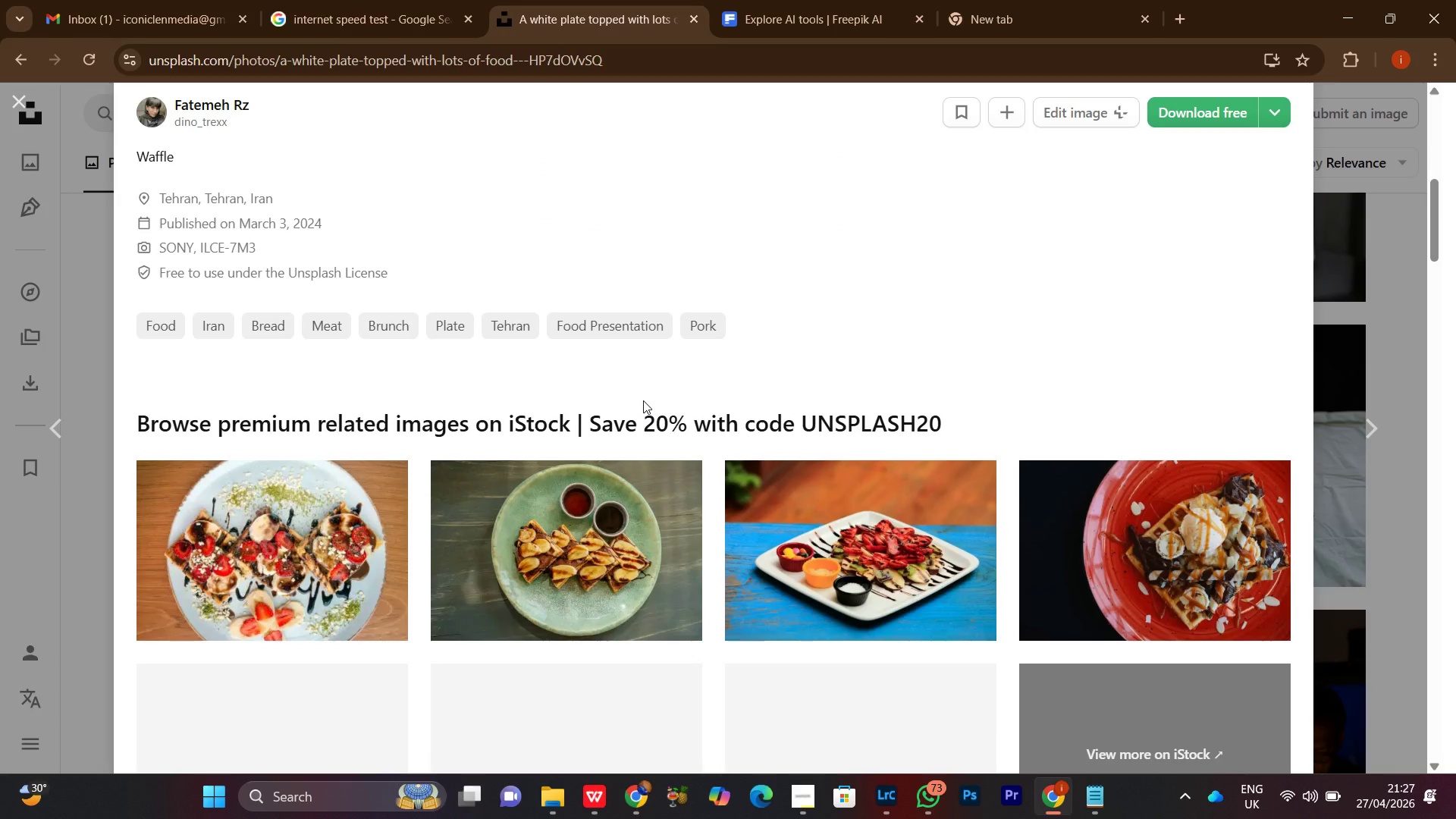 
scroll: coordinate [643, 400], scroll_direction: down, amount: 7.0
 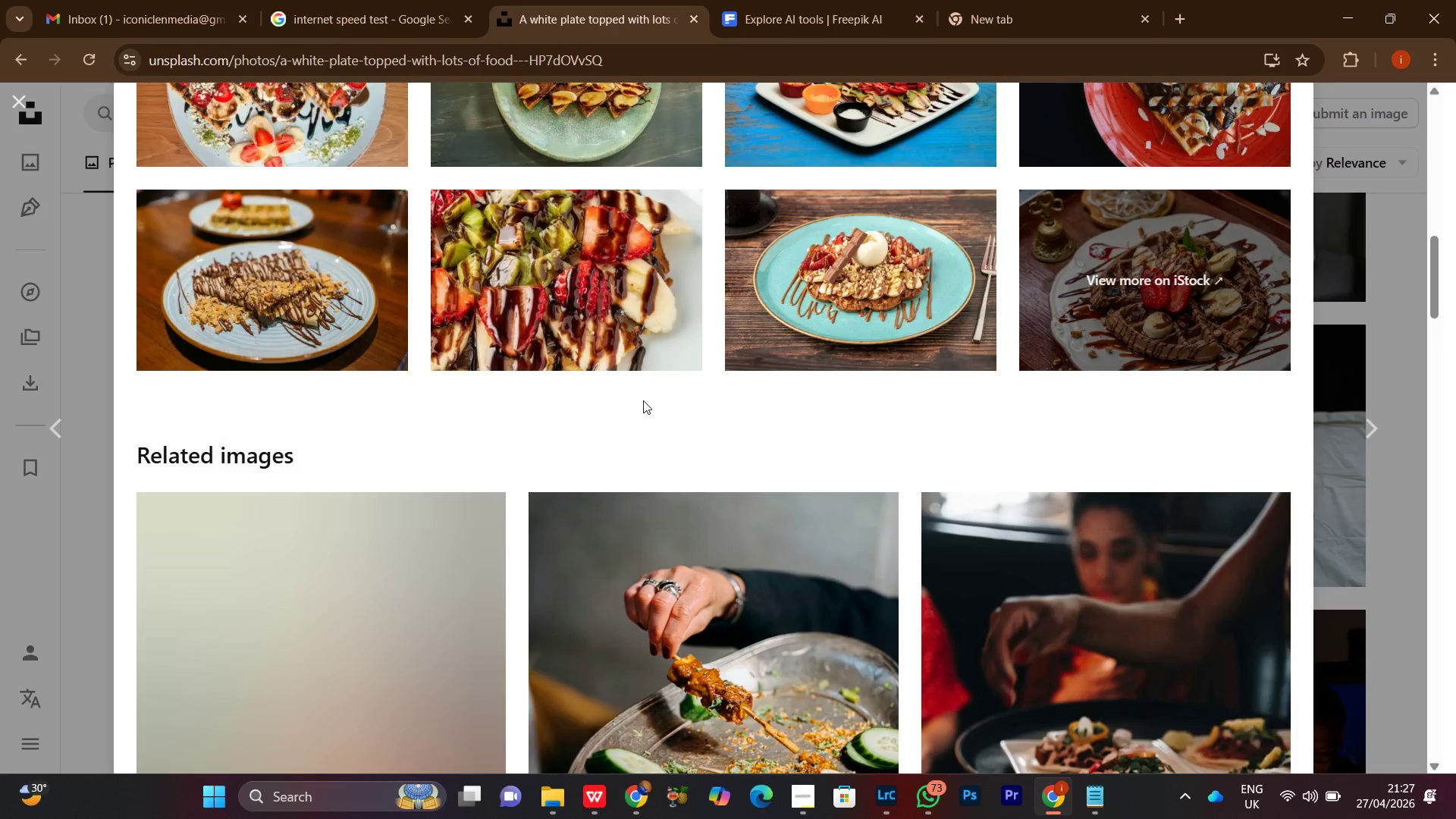 
wait(12.04)
 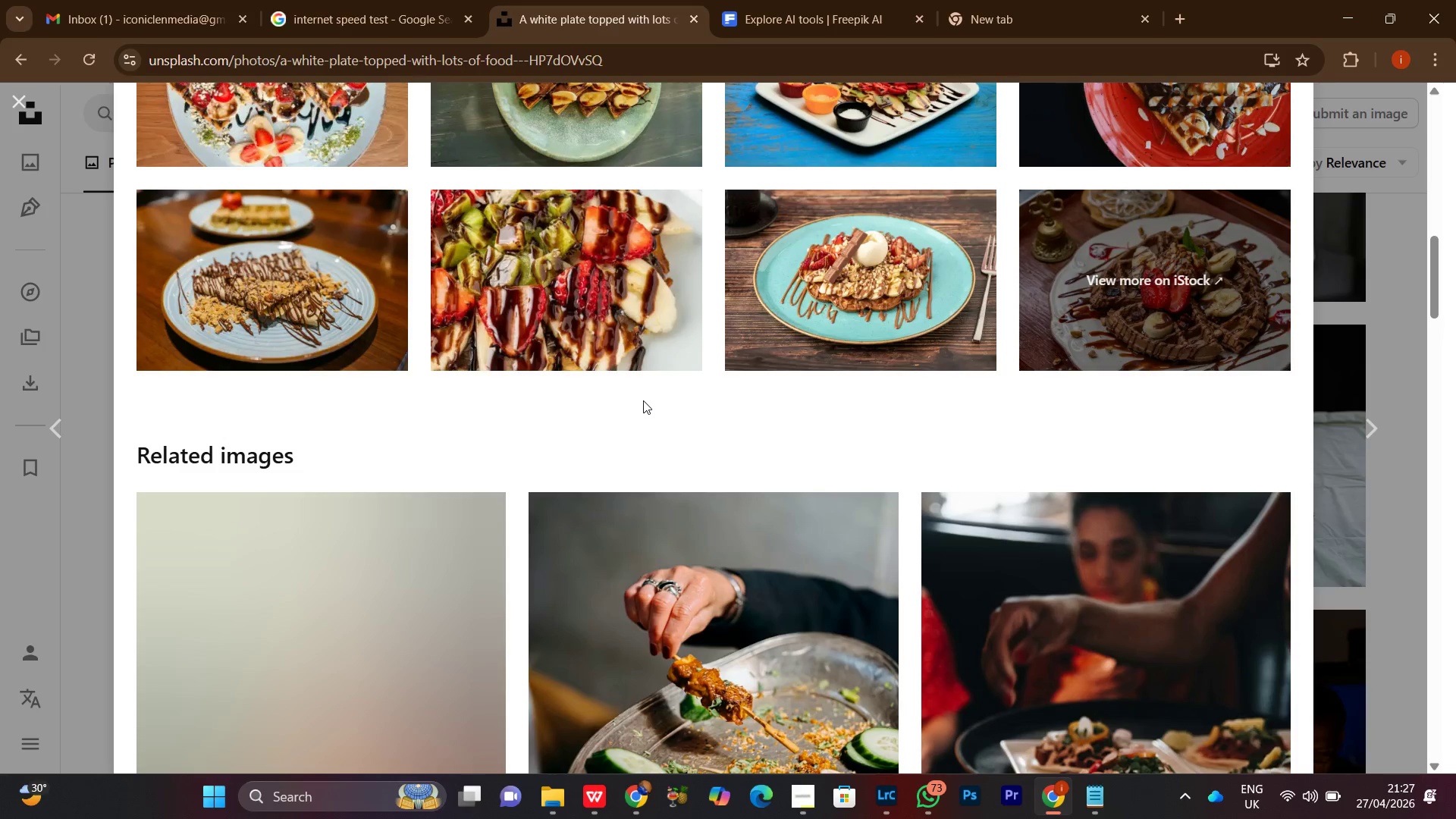 
scroll: coordinate [643, 400], scroll_direction: down, amount: 13.0
 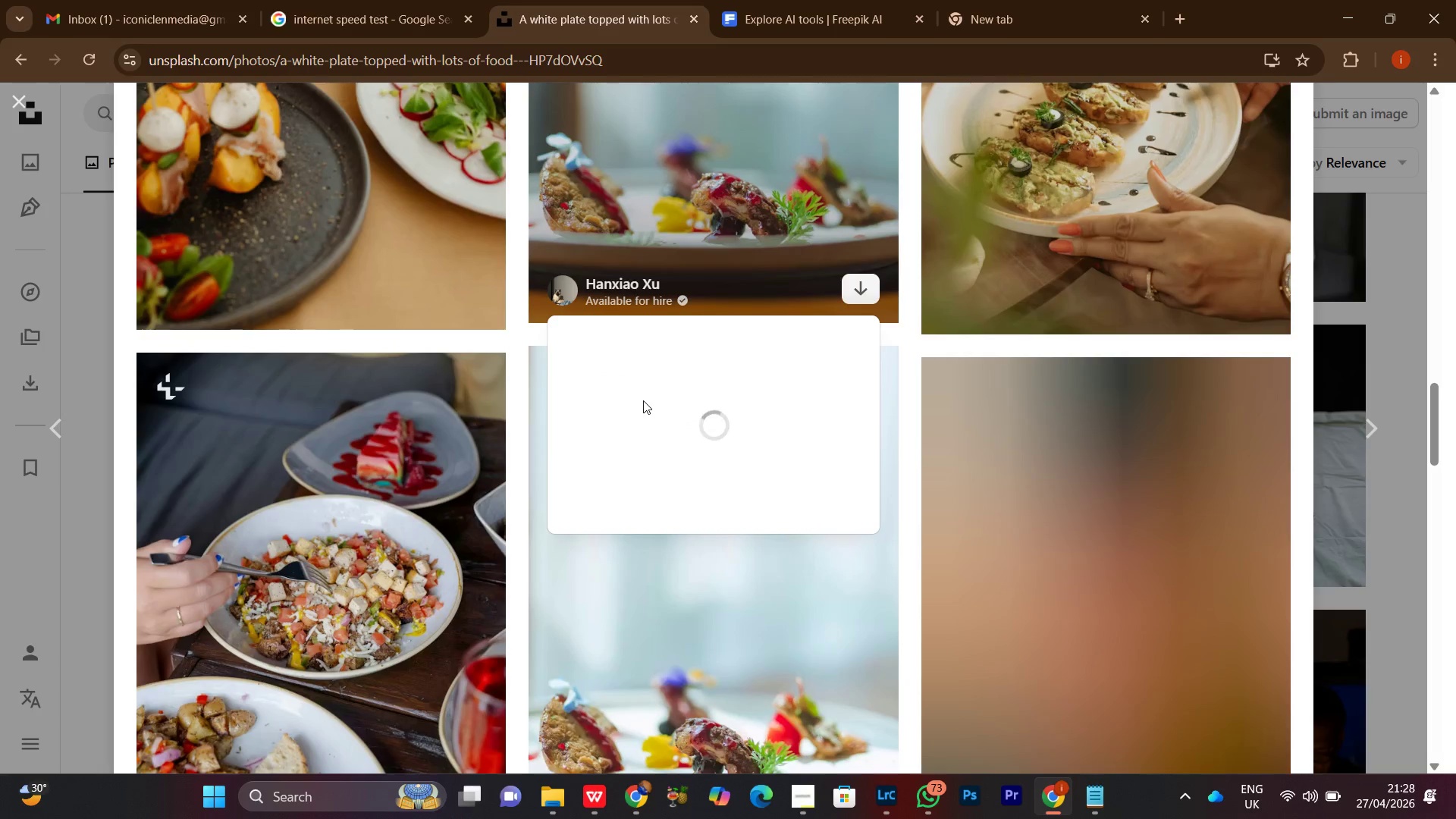 
scroll: coordinate [643, 400], scroll_direction: up, amount: 1.0
 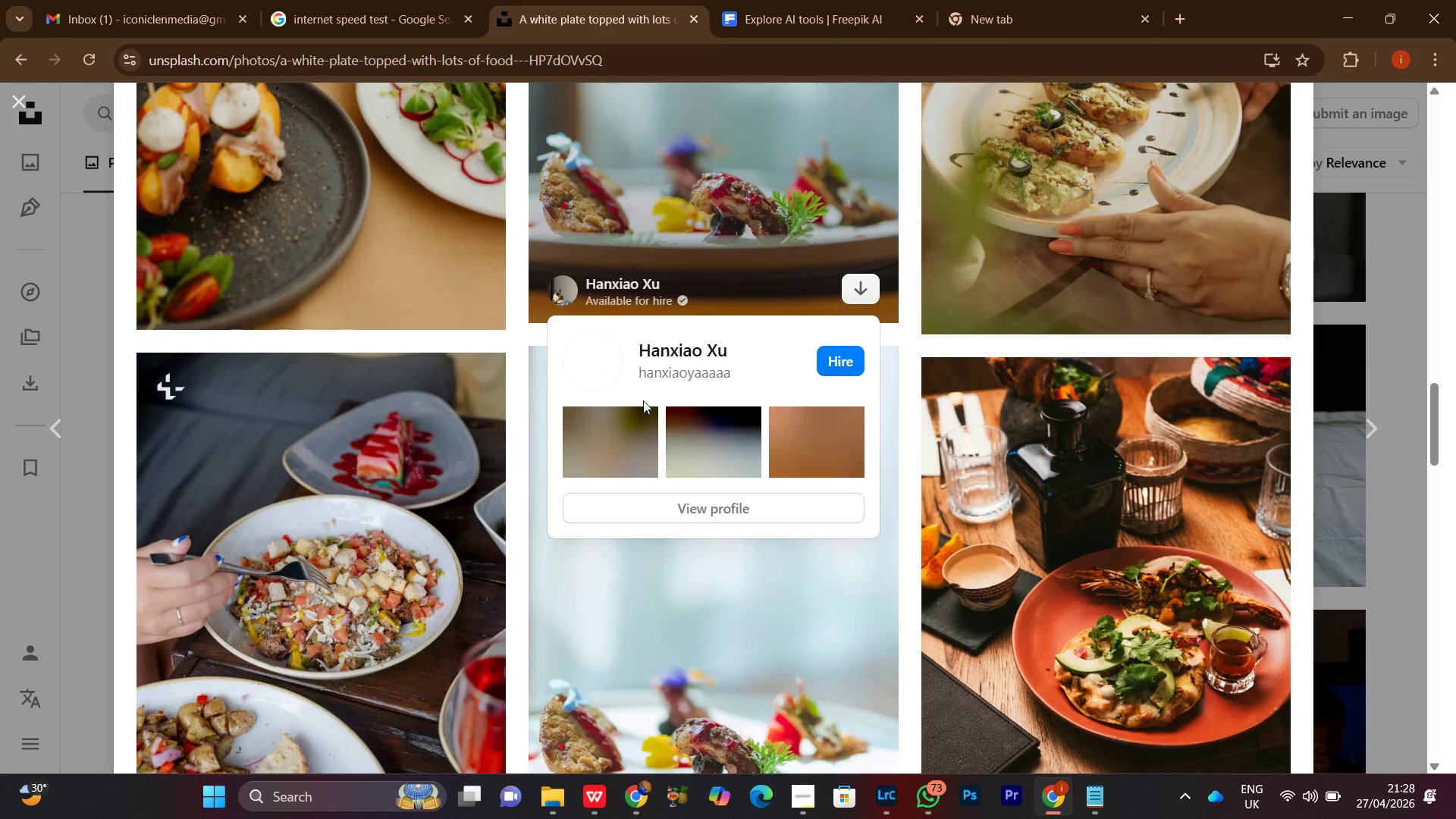 
scroll: coordinate [643, 400], scroll_direction: down, amount: 4.0
 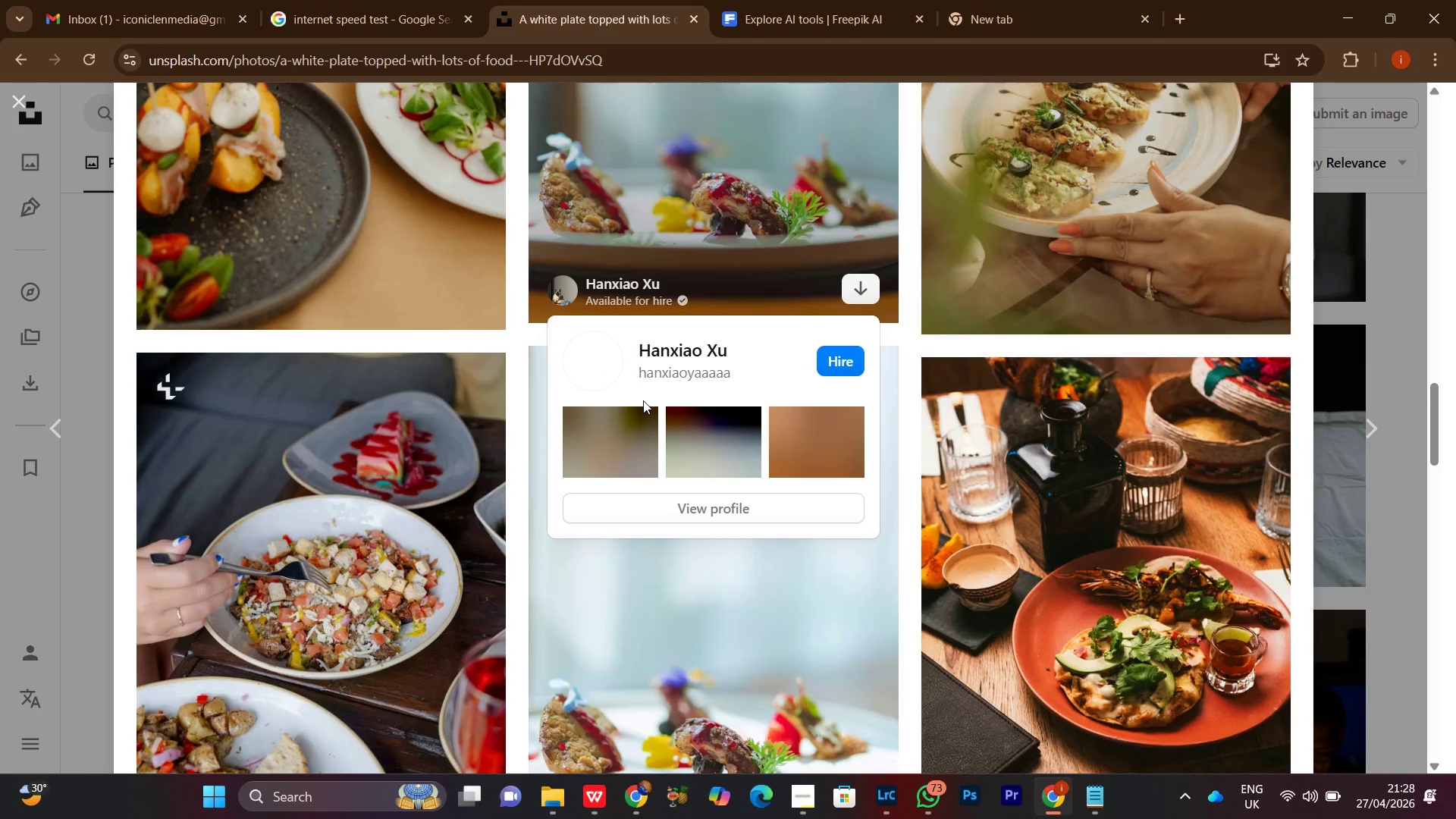 
left_click([643, 400])
 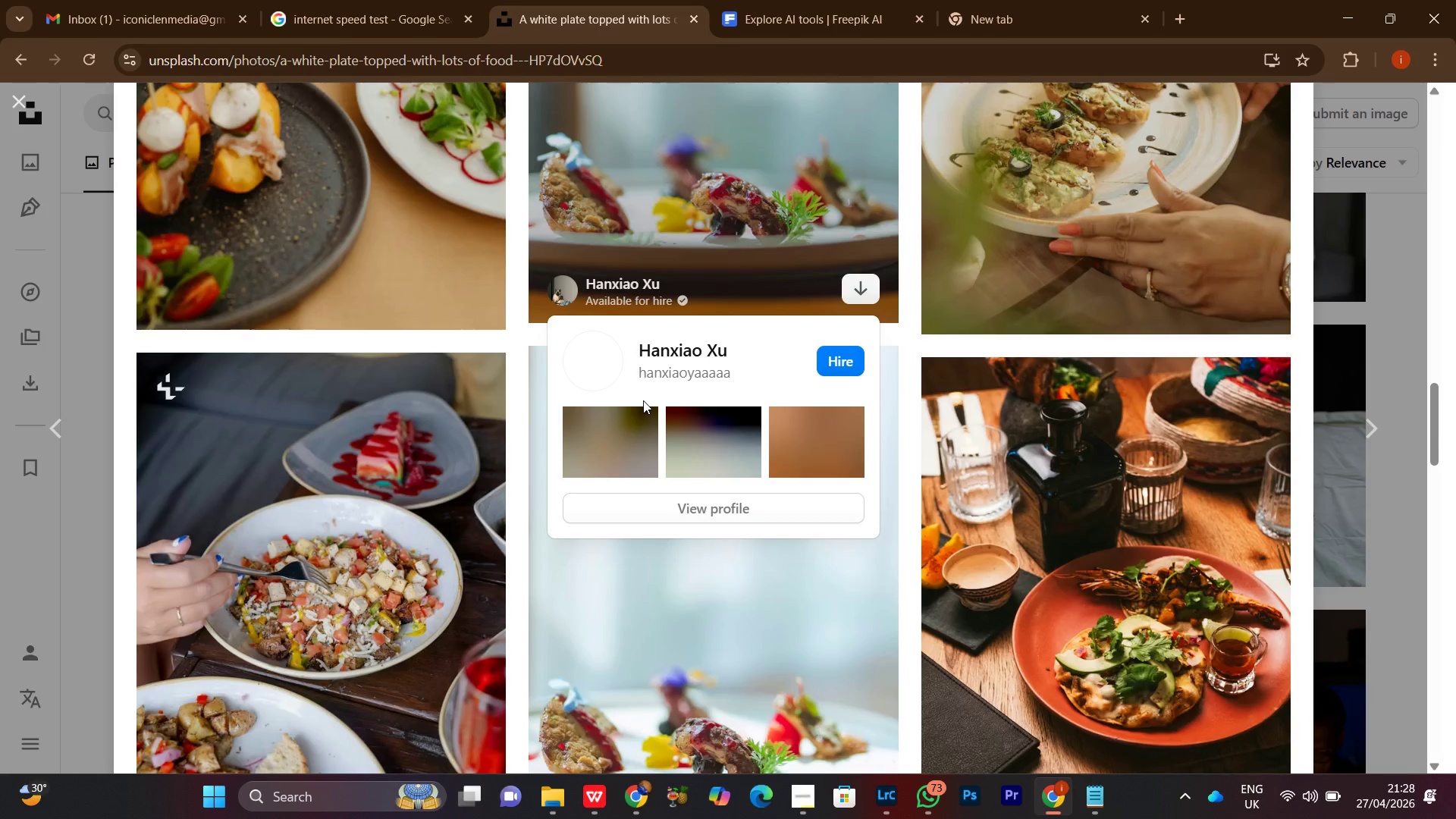 
scroll: coordinate [903, 369], scroll_direction: down, amount: 11.0
 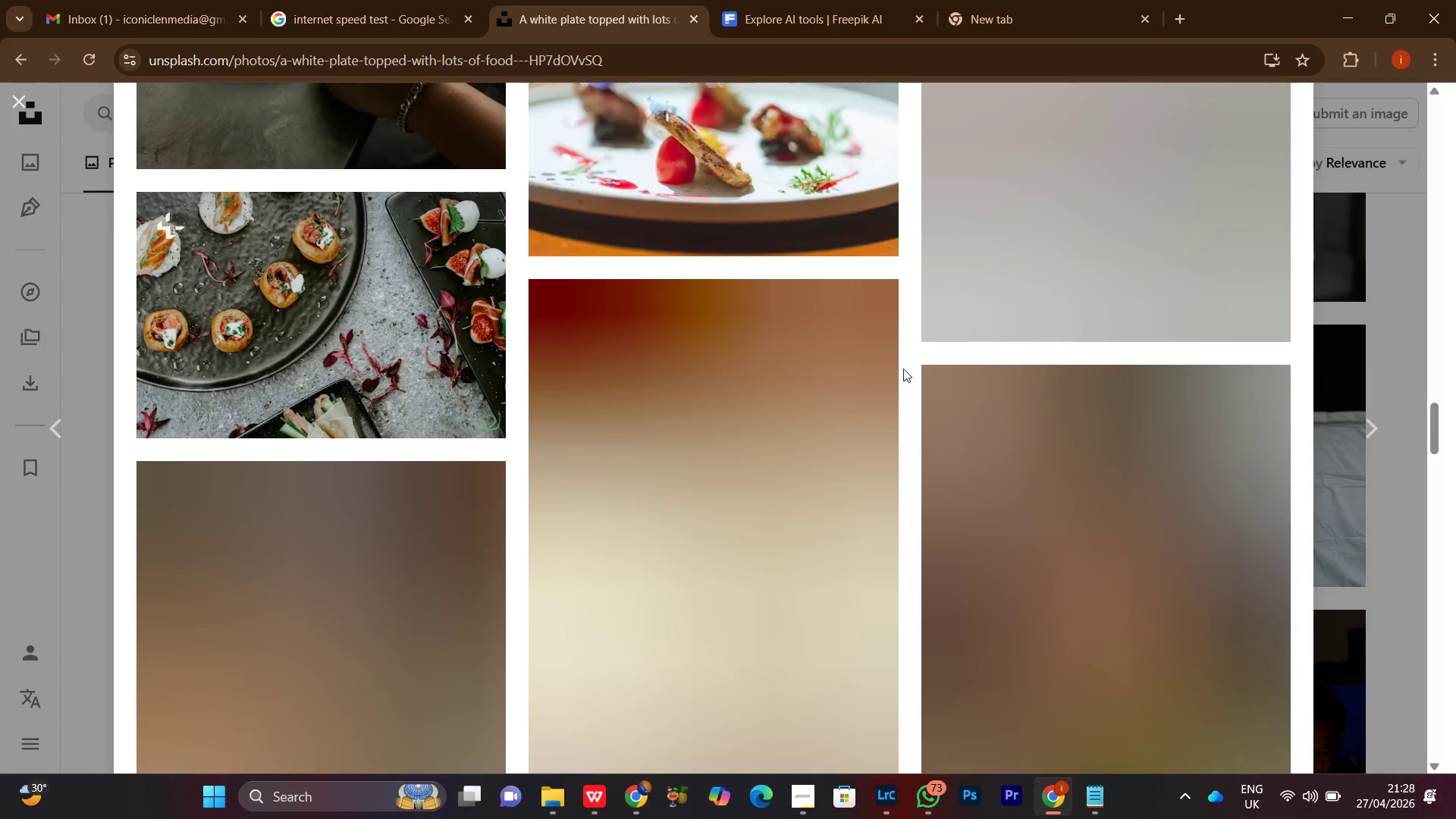 
scroll: coordinate [903, 369], scroll_direction: none, amount: 0.0
 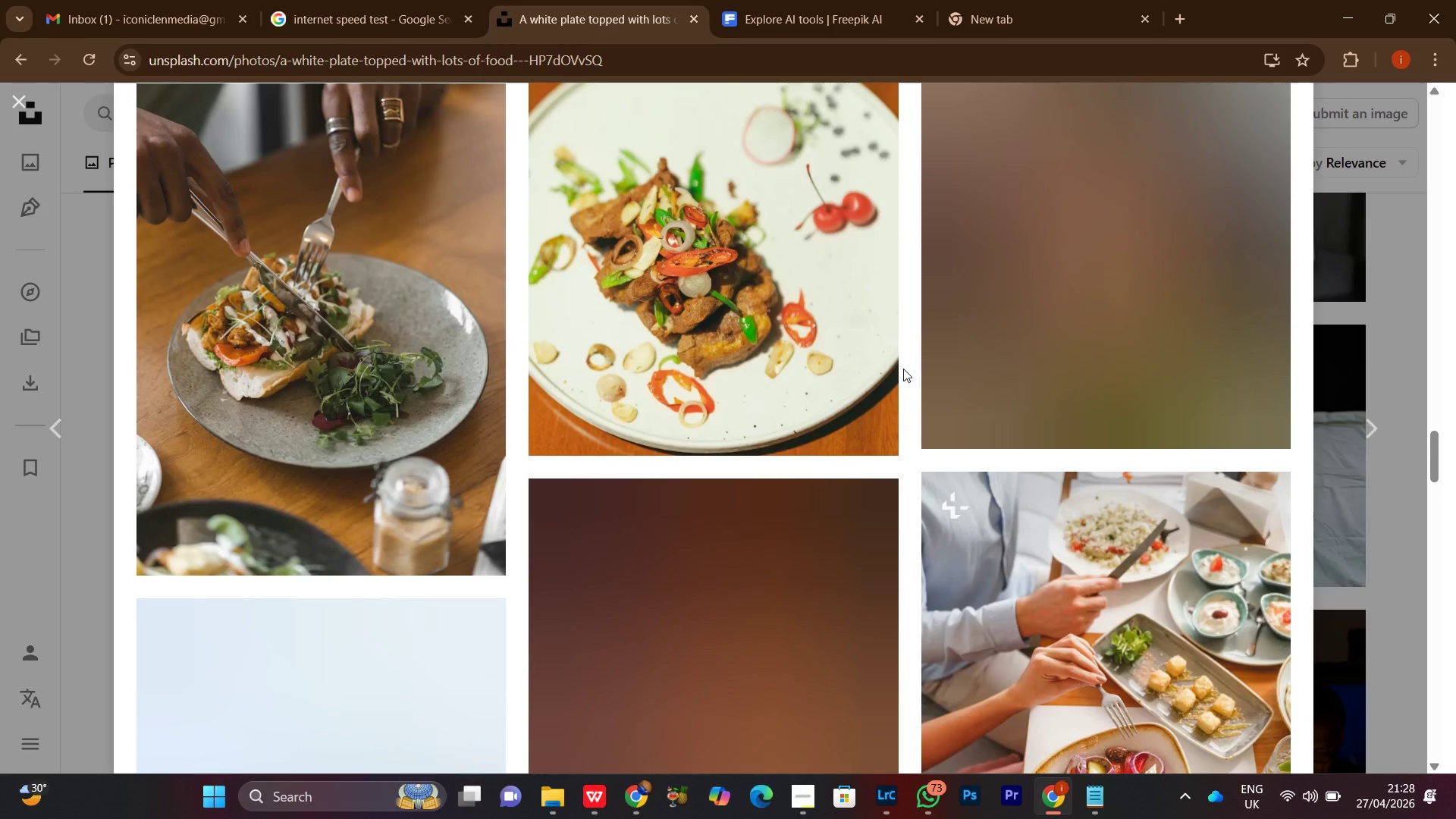 
scroll: coordinate [903, 369], scroll_direction: down, amount: 4.0
 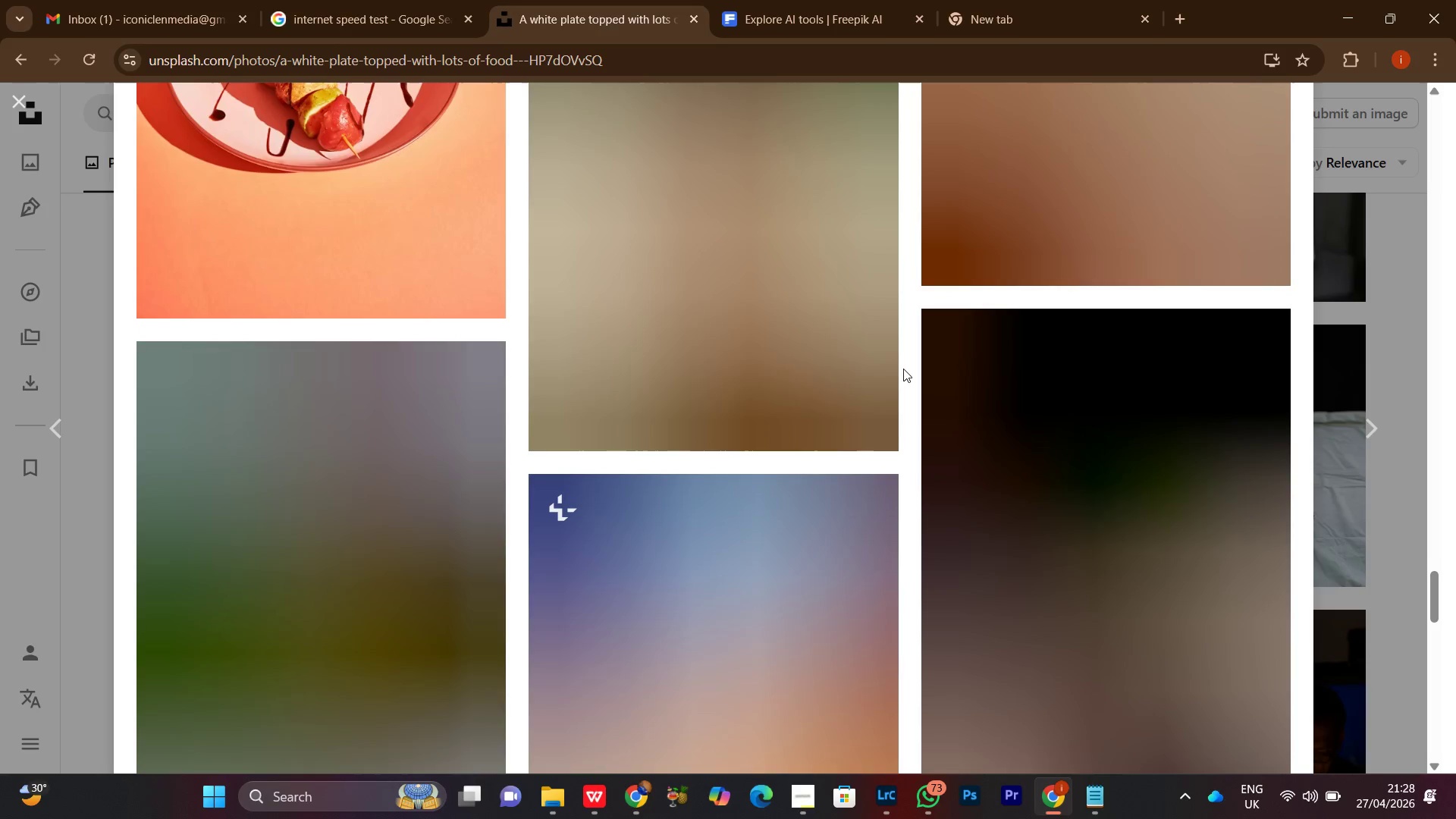 
scroll: coordinate [903, 369], scroll_direction: up, amount: 11.0
 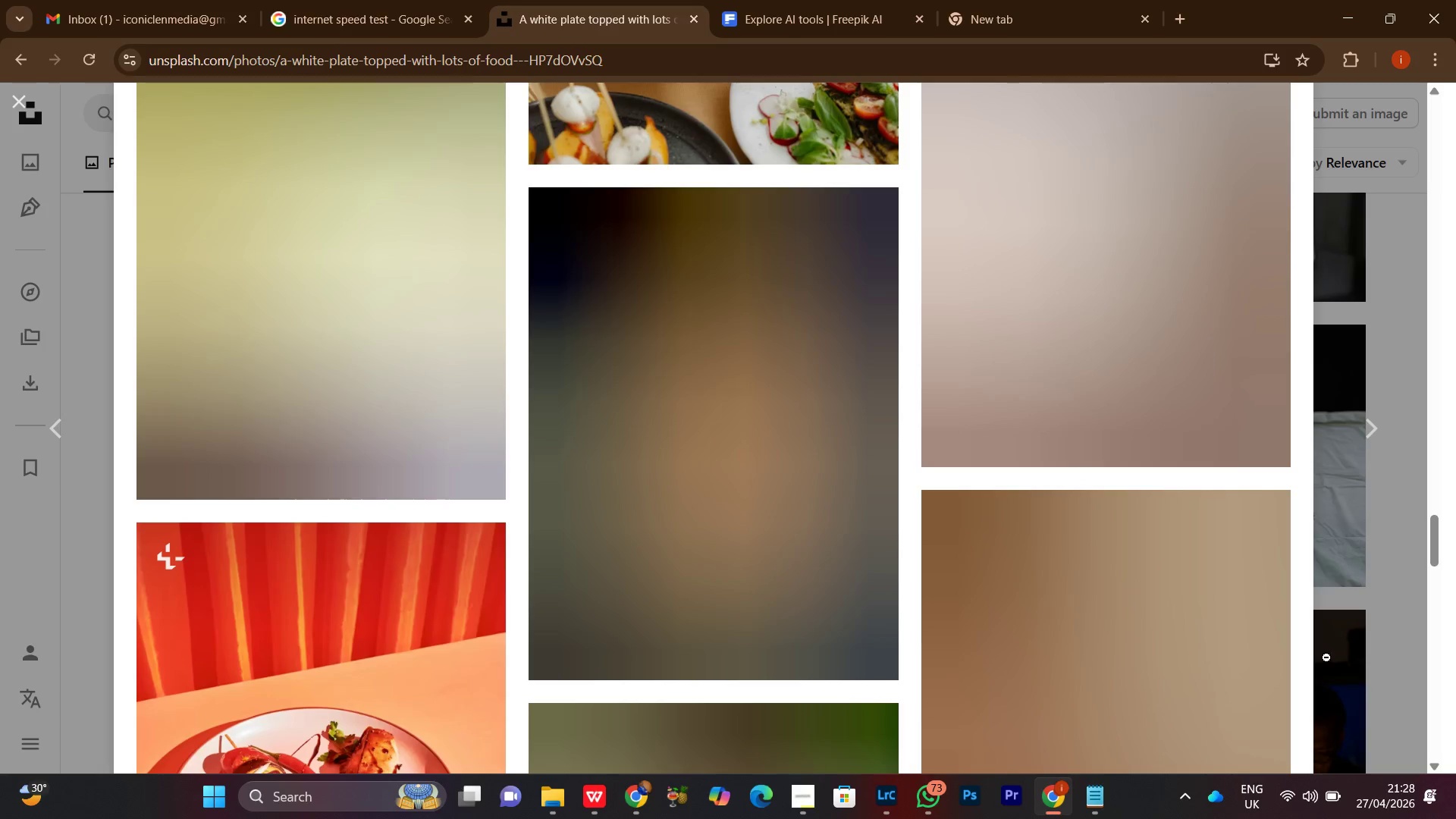 
mouse_move([1287, 783])
 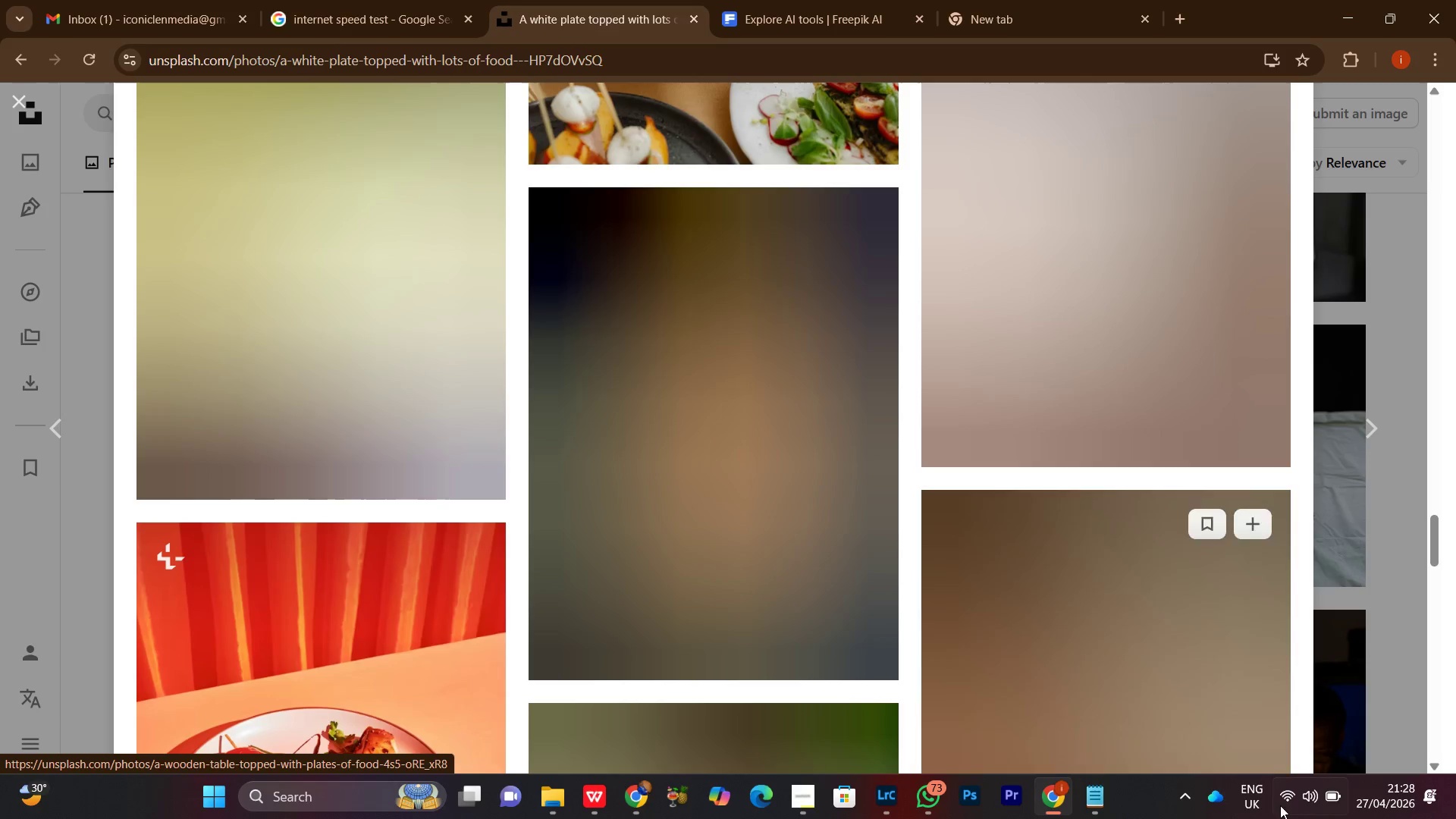 
left_click([1285, 802])
 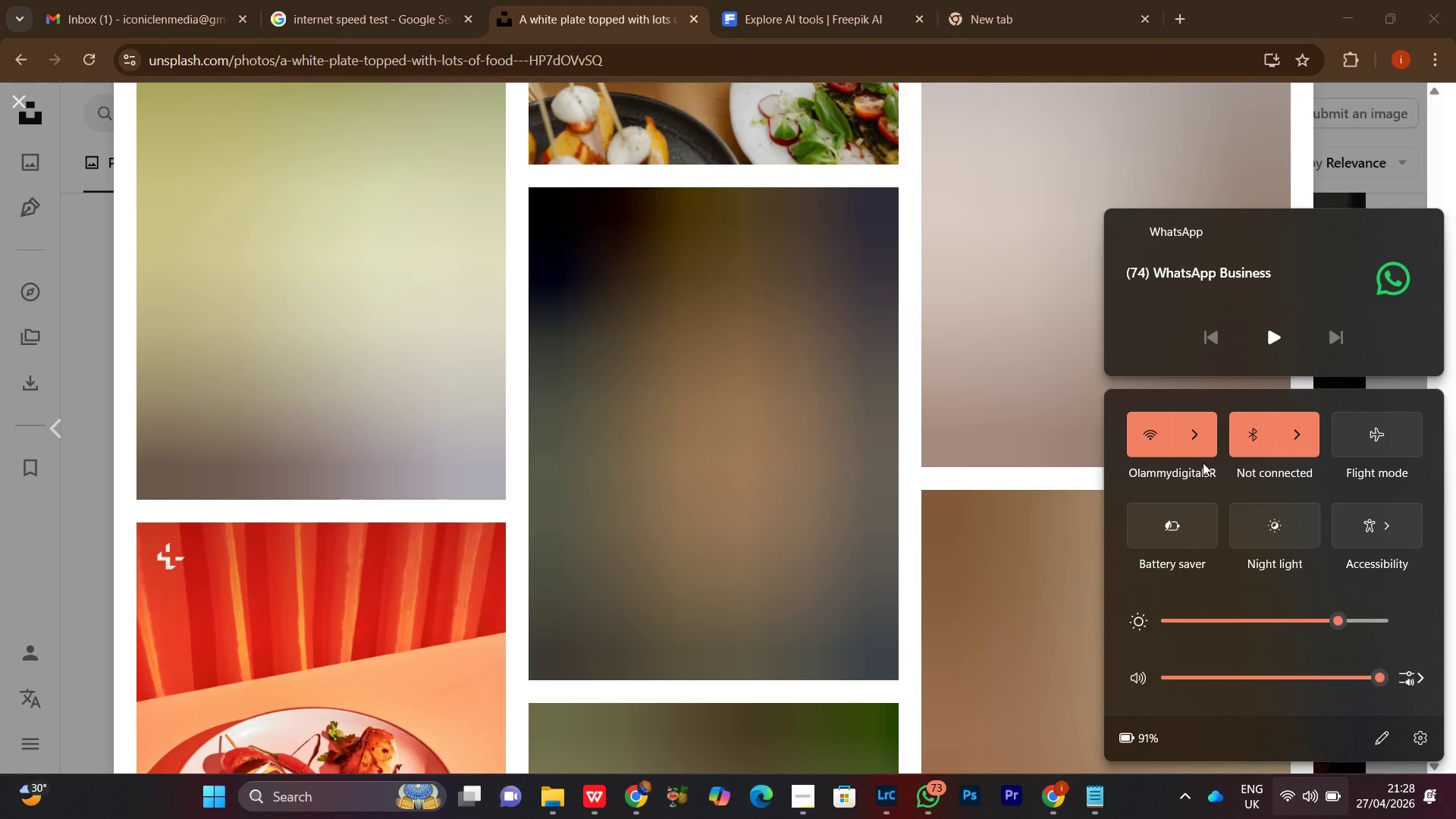 
left_click([1202, 429])
 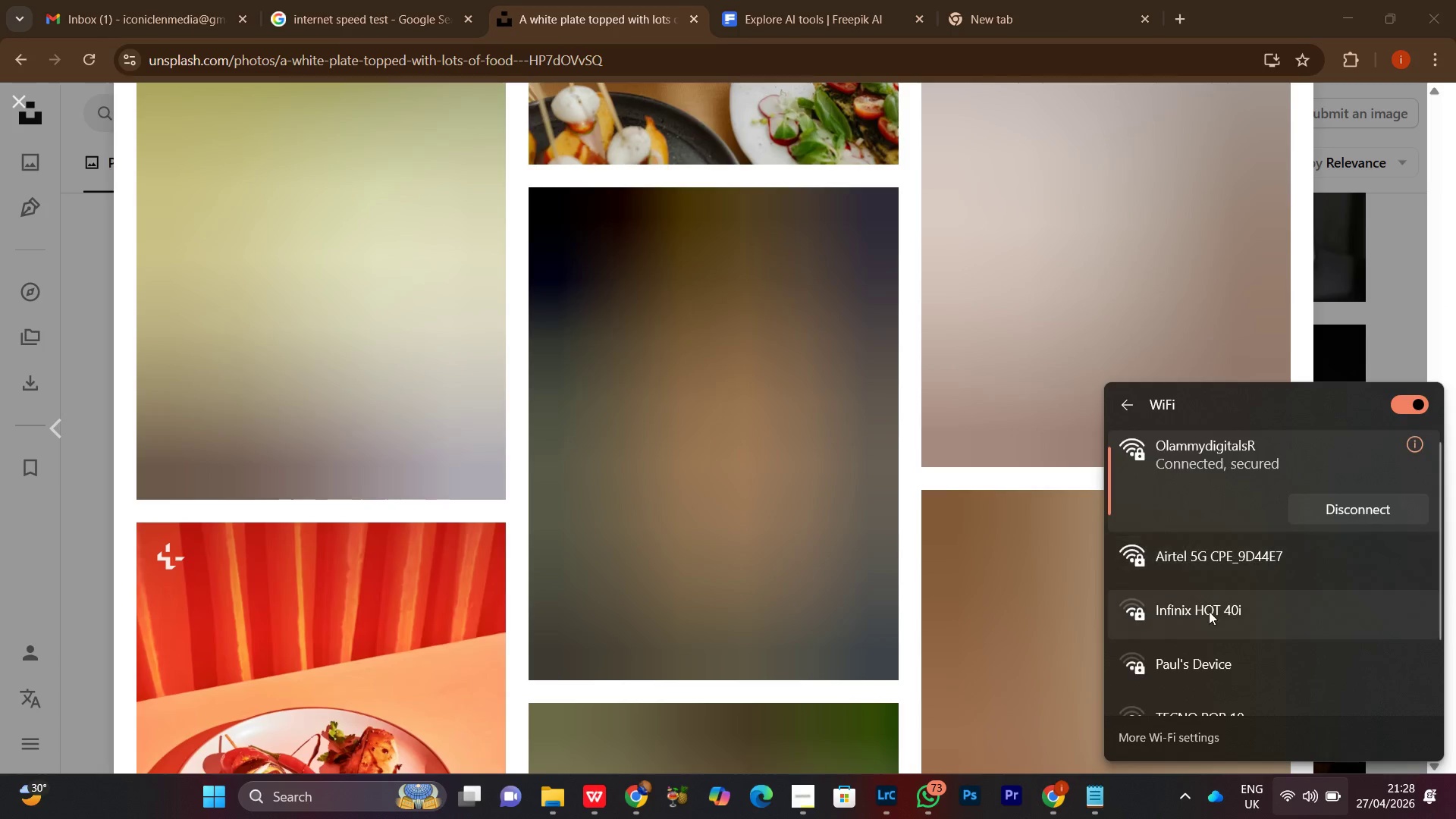 
scroll: coordinate [1224, 676], scroll_direction: down, amount: 9.0
 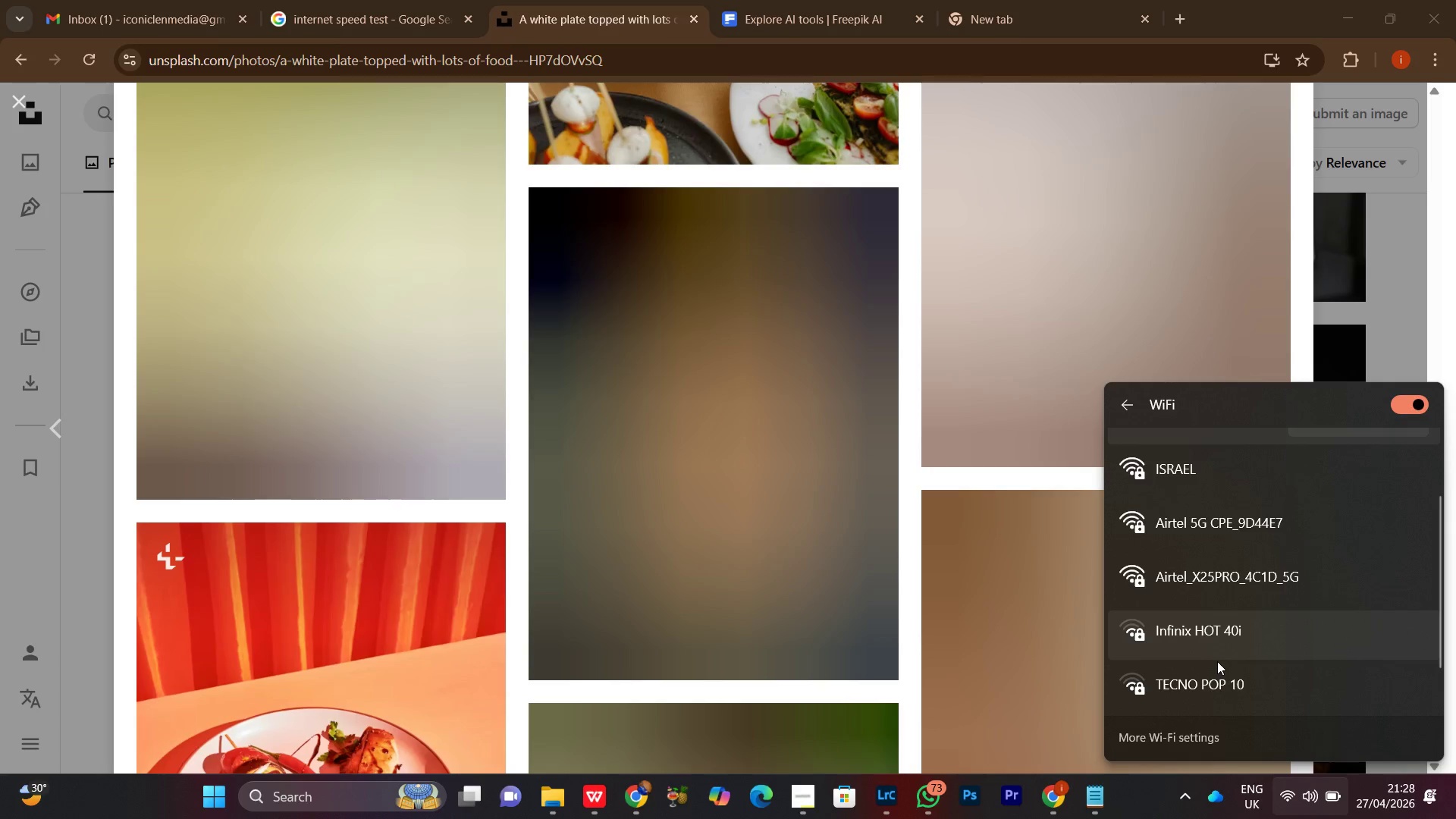 
left_click([1209, 563])
 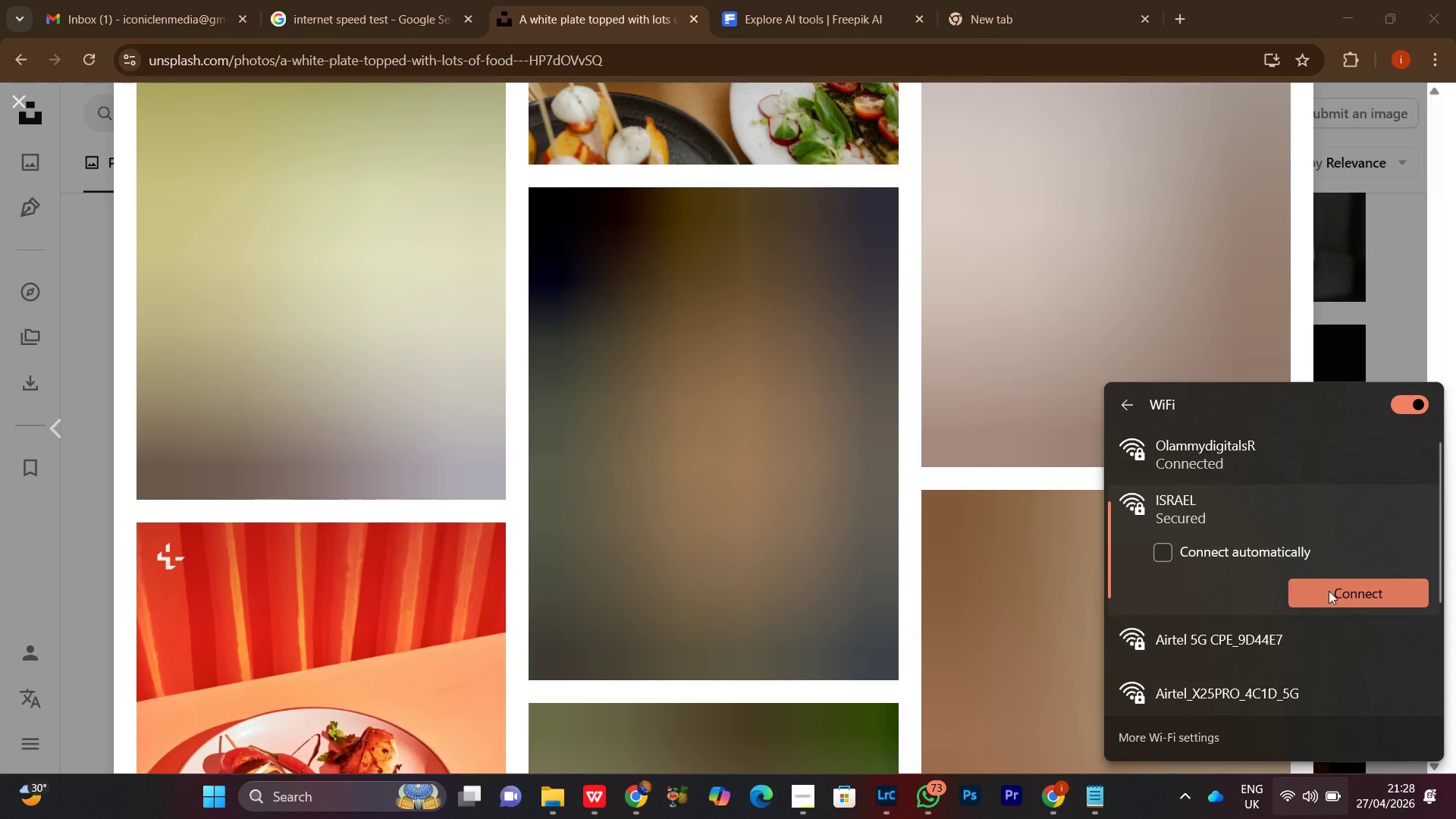 
scroll: coordinate [1204, 610], scroll_direction: up, amount: 10.0
 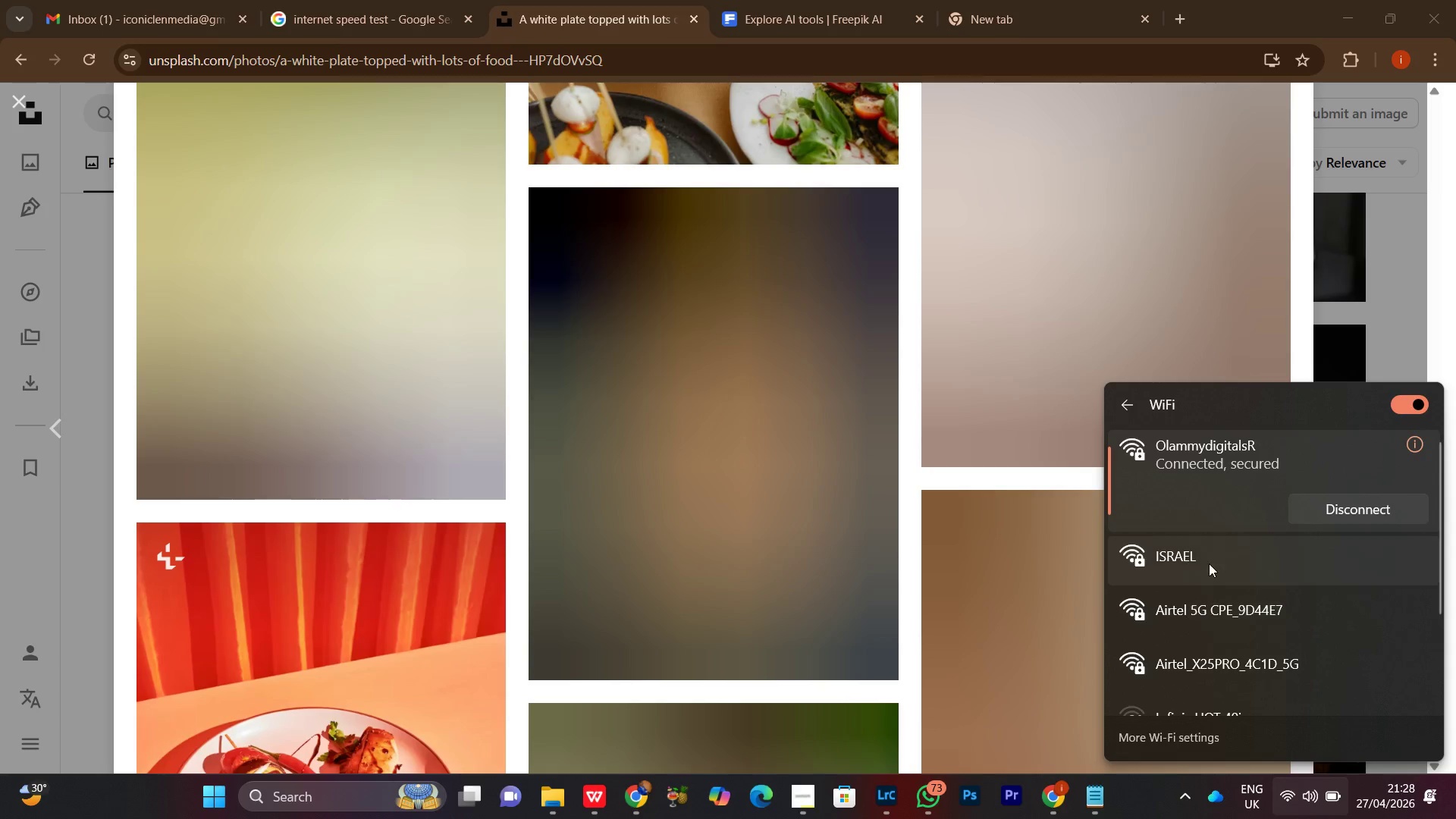 
left_click([1332, 592])
 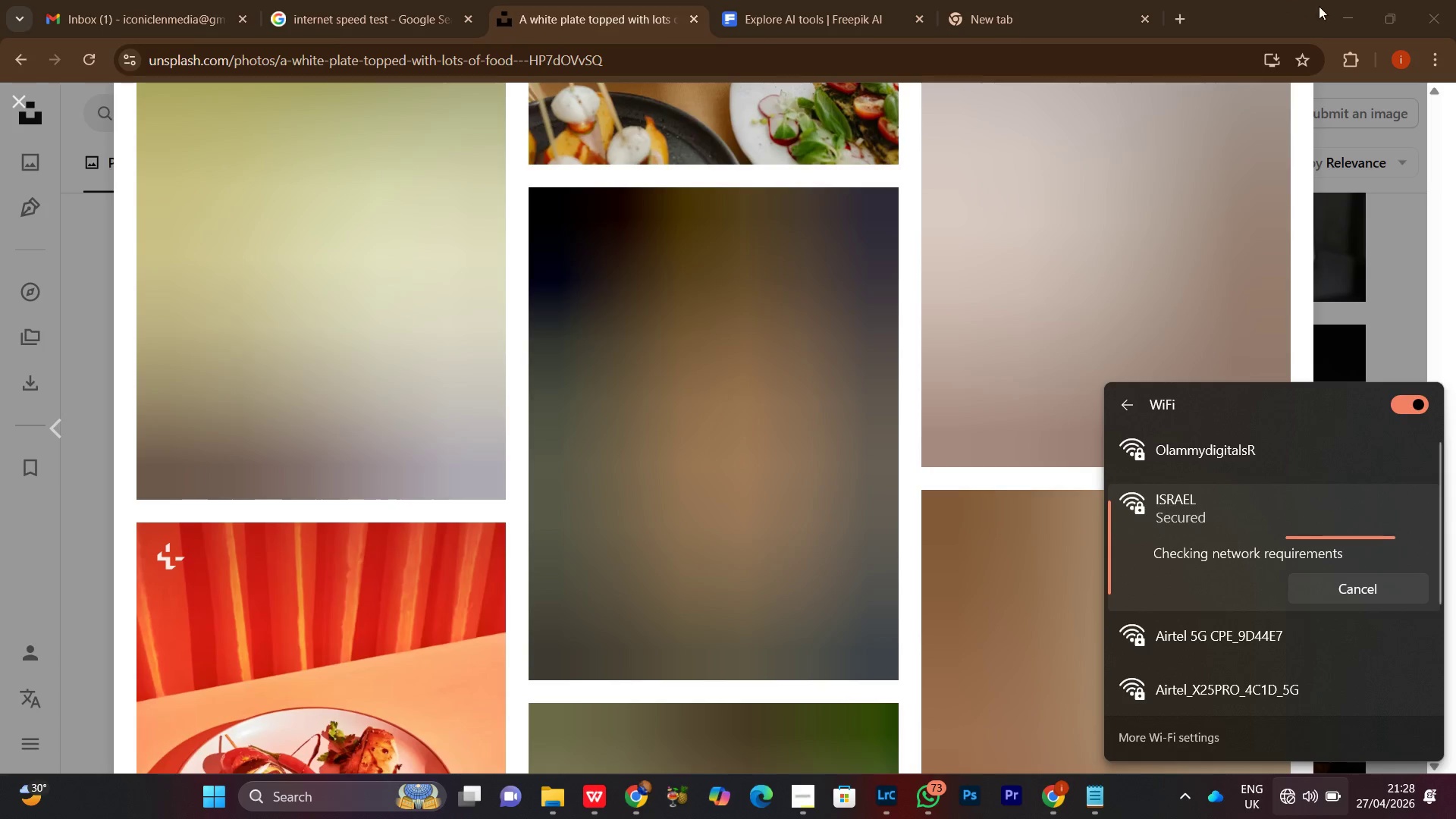 
left_click([1342, 13])